 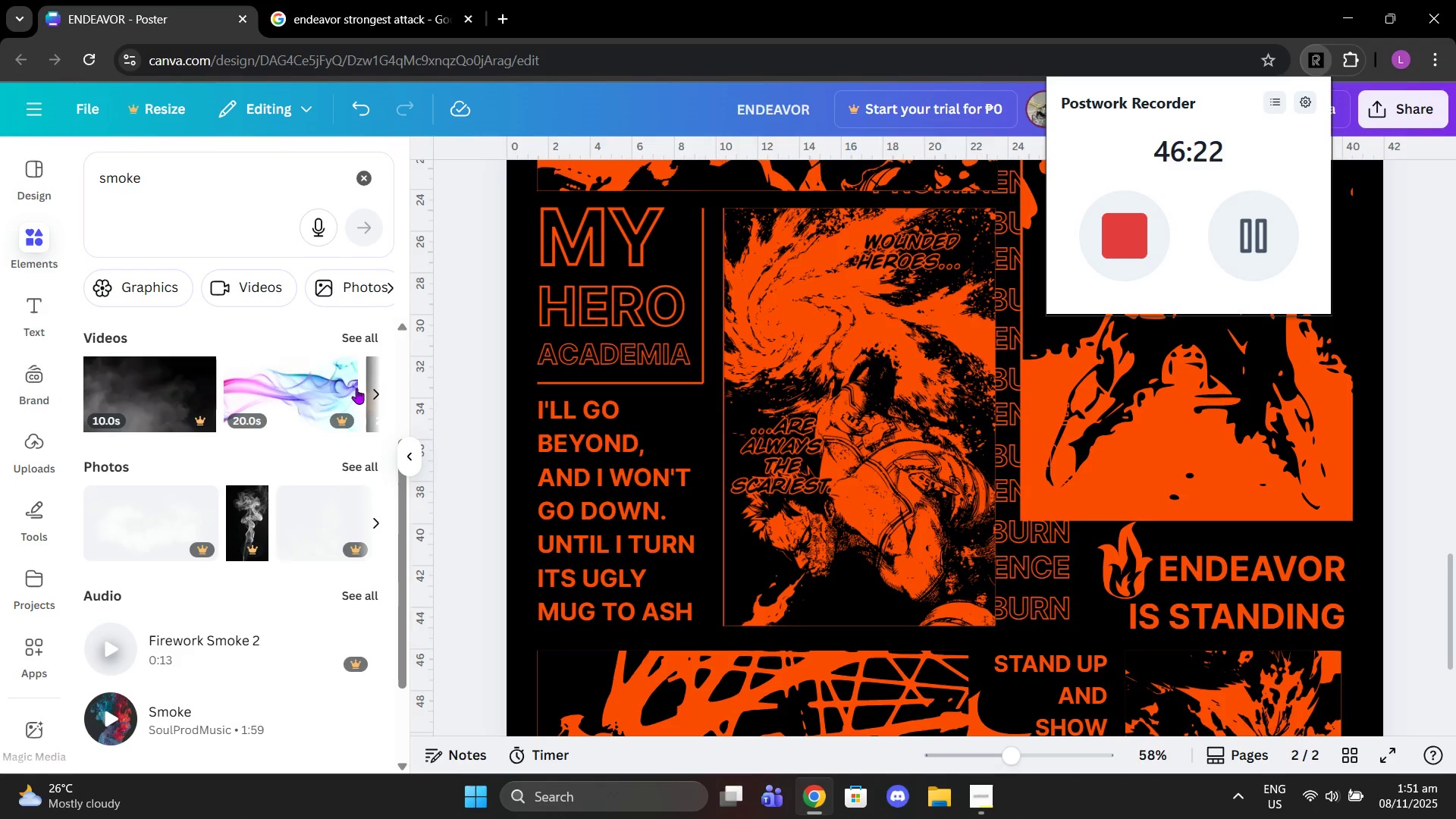 
scroll: coordinate [346, 378], scroll_direction: up, amount: 2.0
 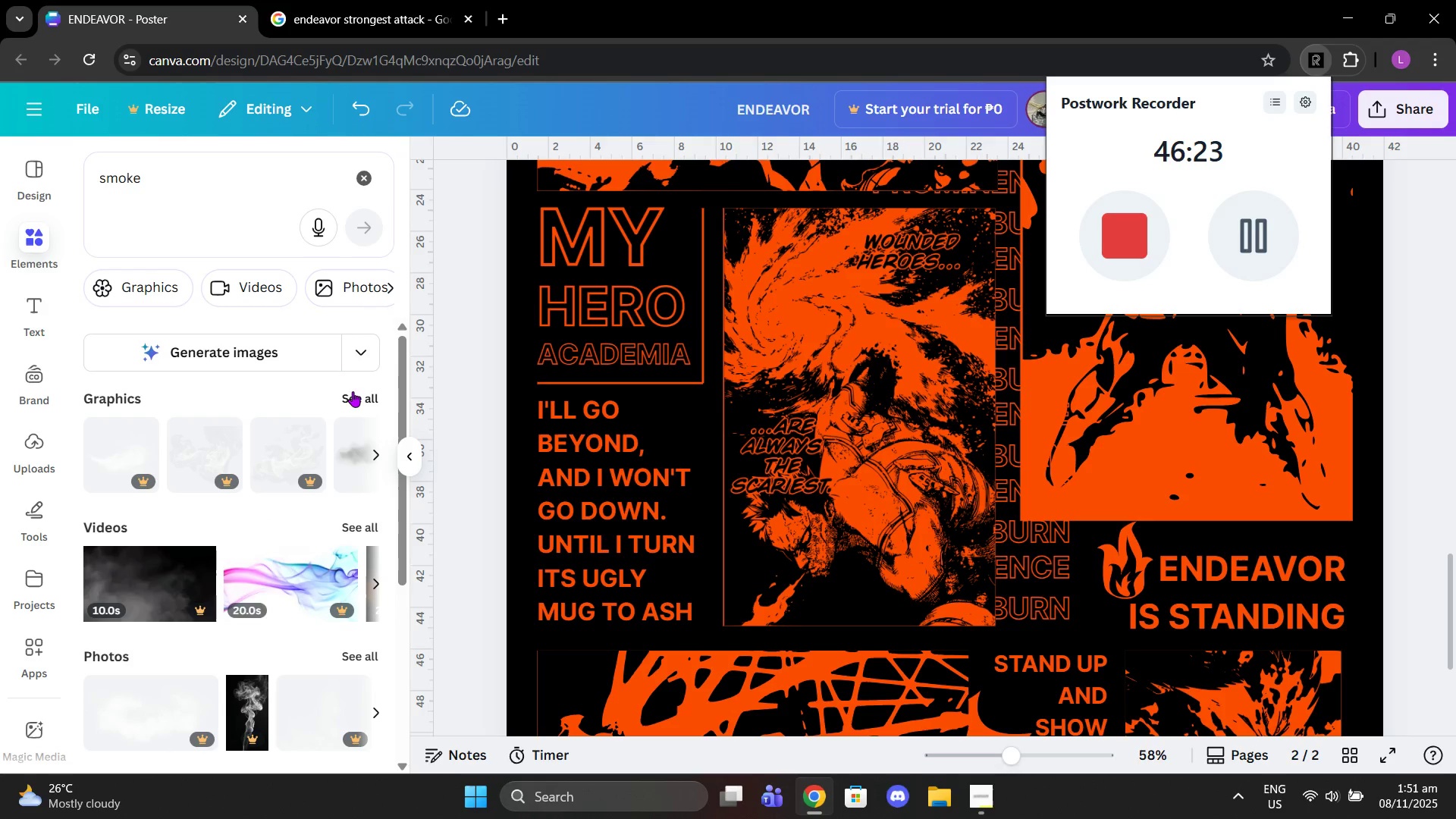 
left_click([353, 391])
 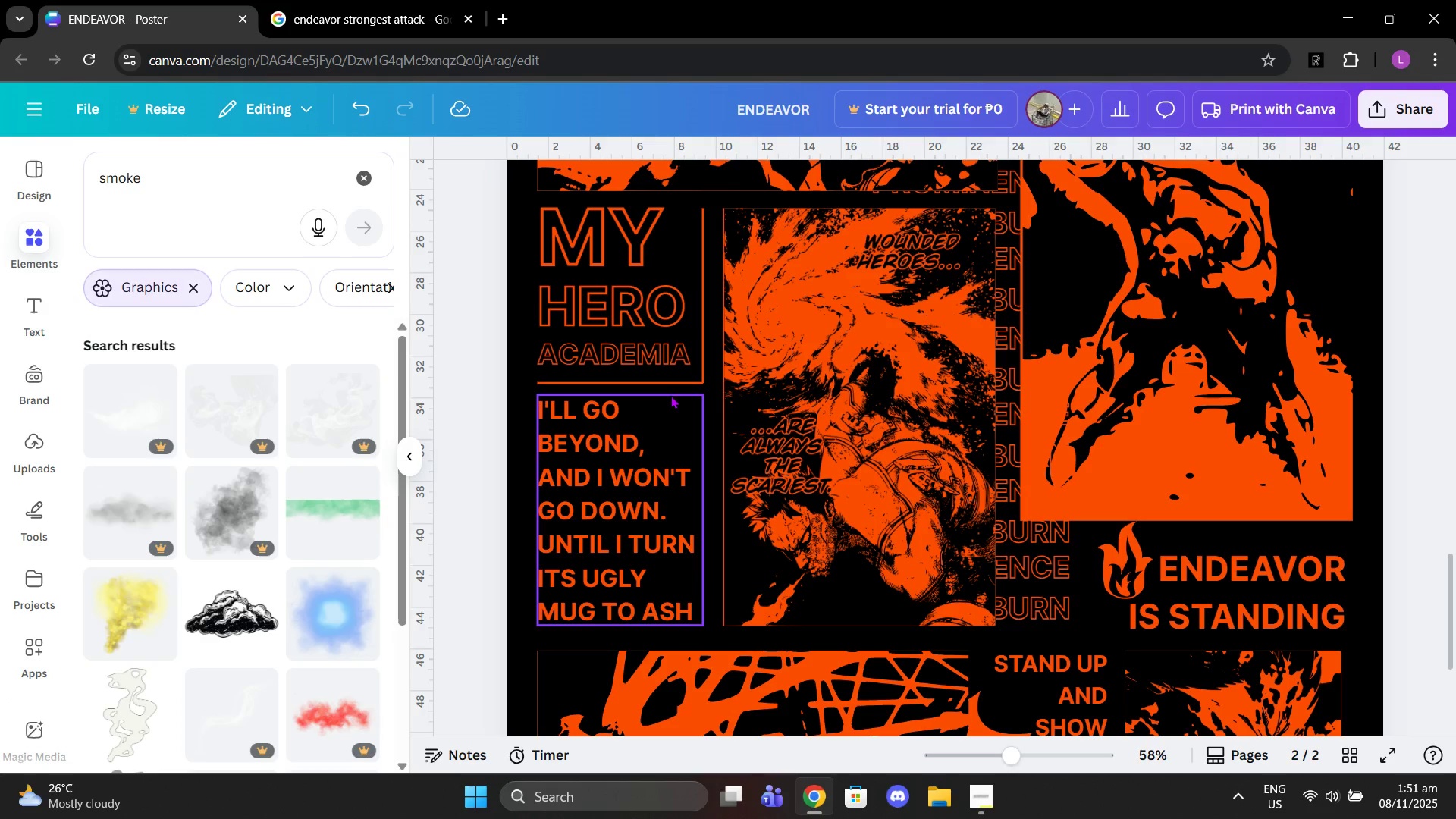 
scroll: coordinate [382, 522], scroll_direction: down, amount: 1.0
 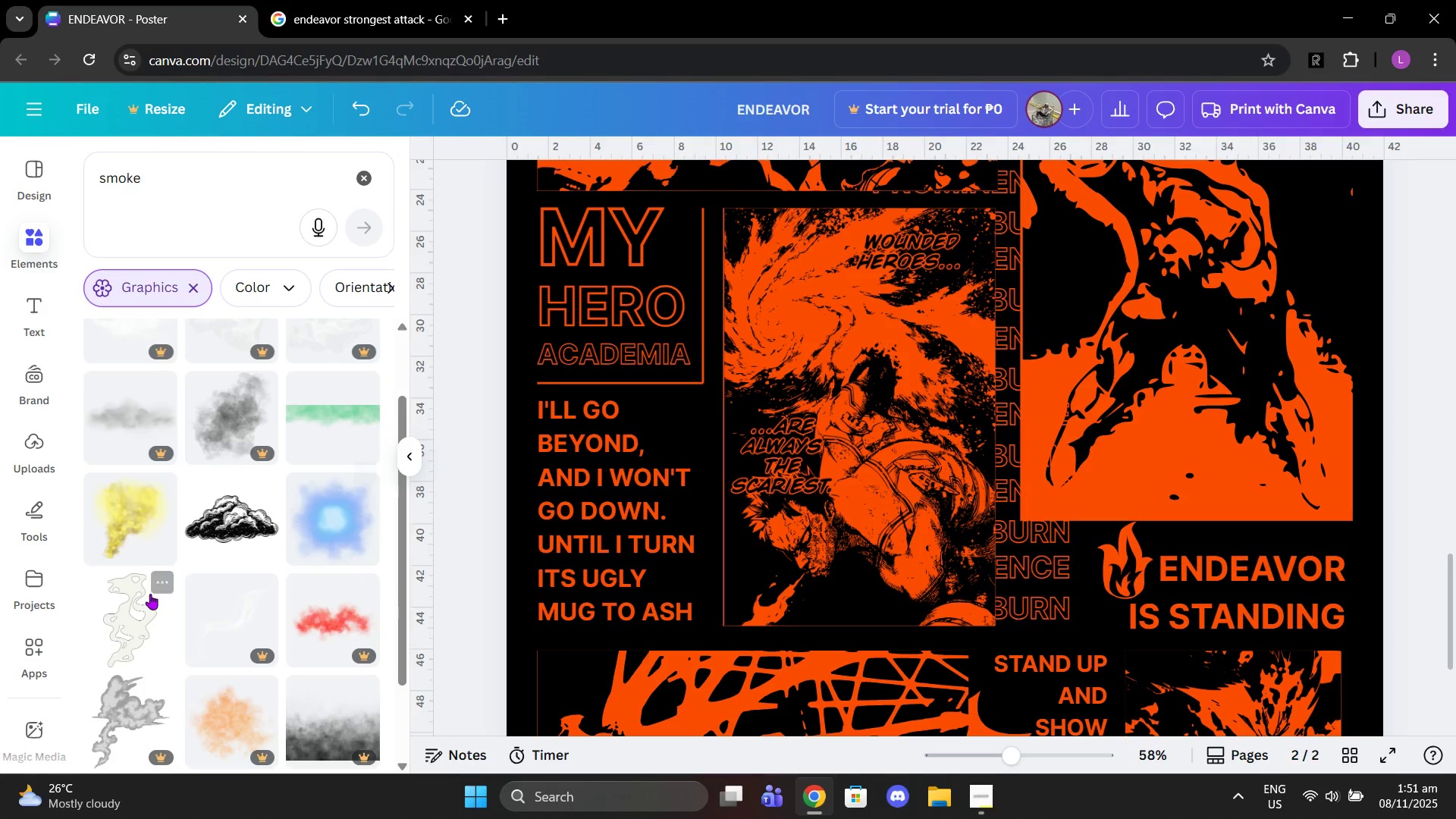 
left_click([128, 614])
 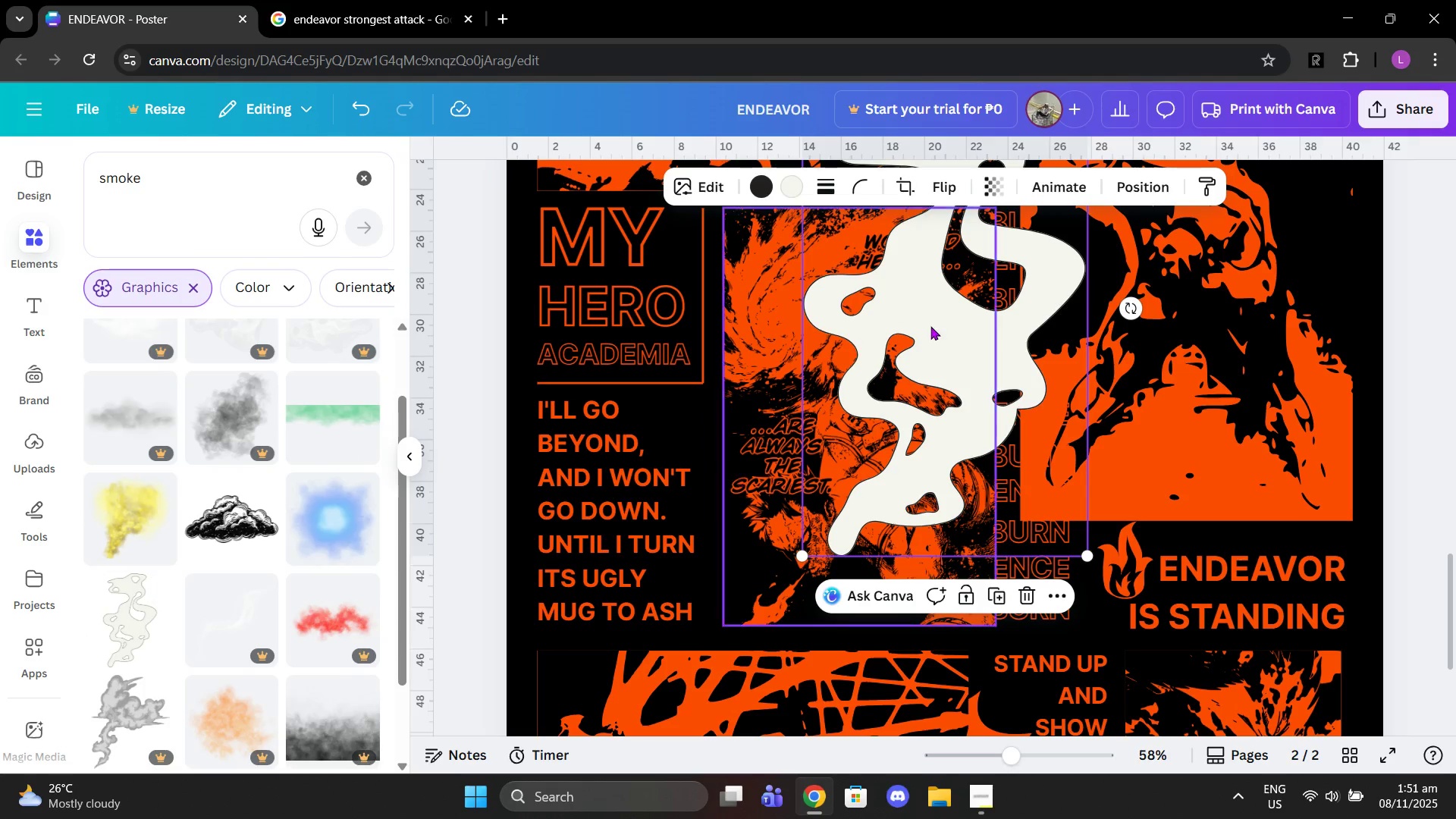 
left_click_drag(start_coordinate=[930, 326], to_coordinate=[862, 388])
 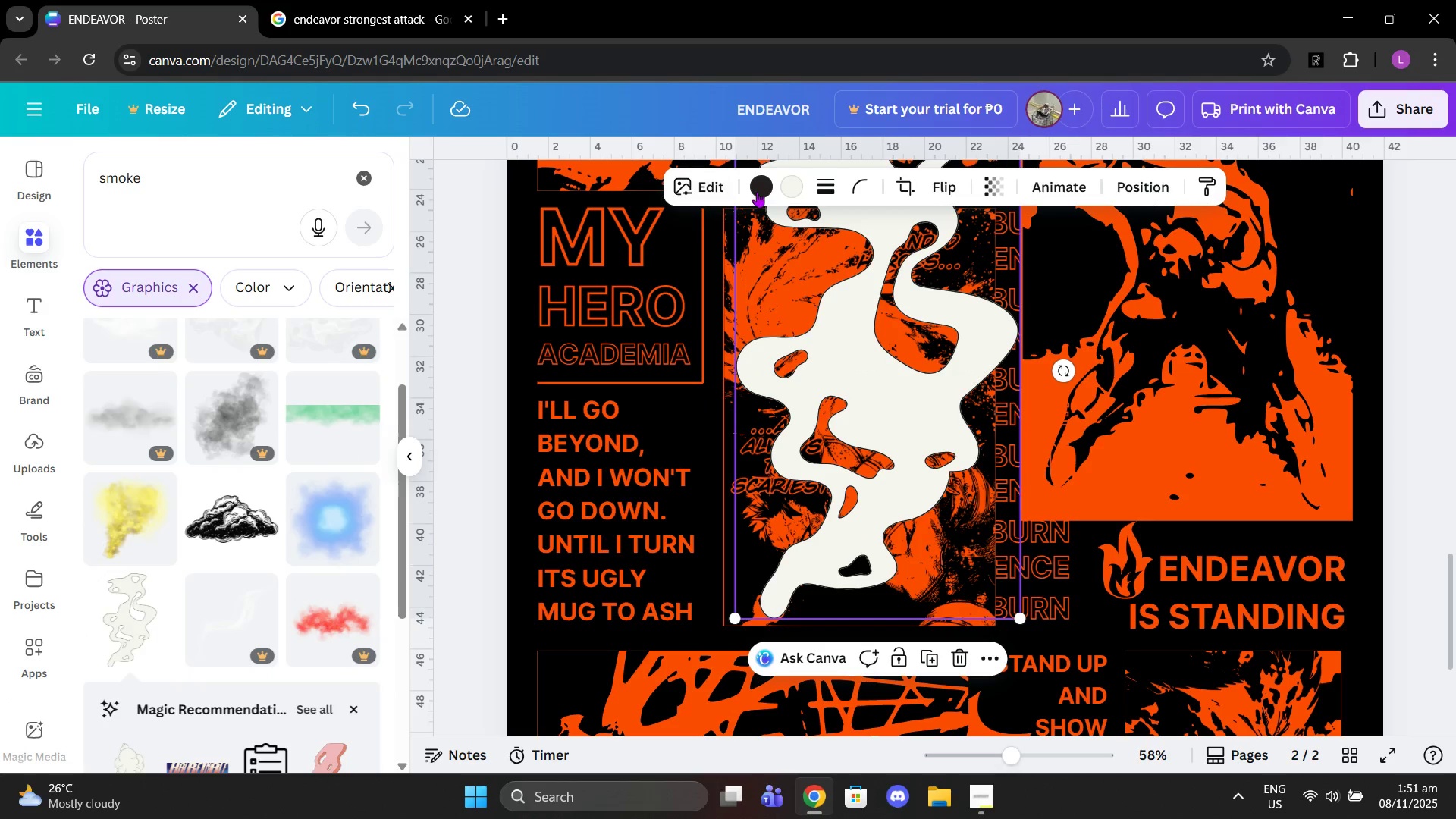 
left_click([758, 193])
 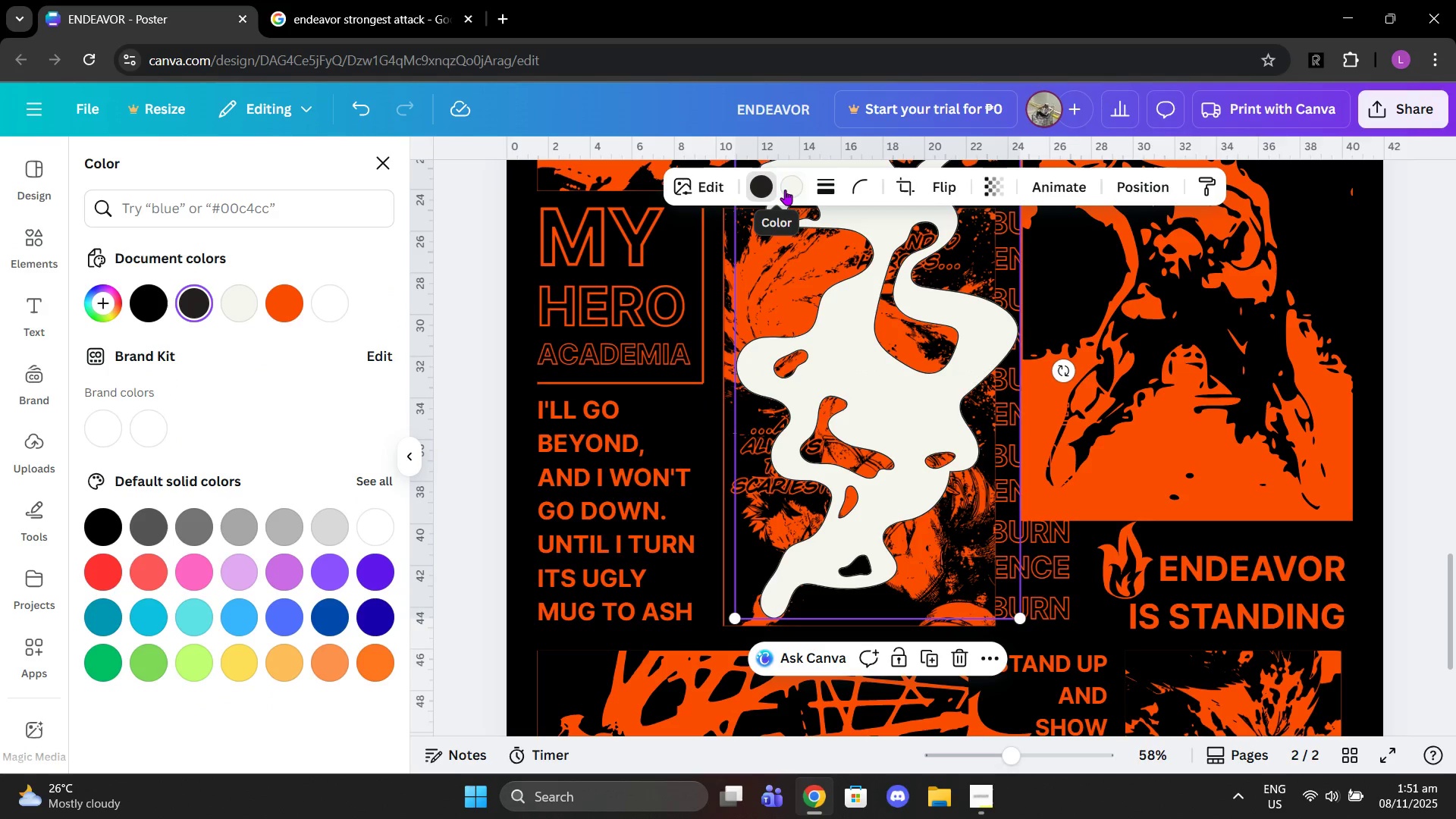 
left_click([787, 190])
 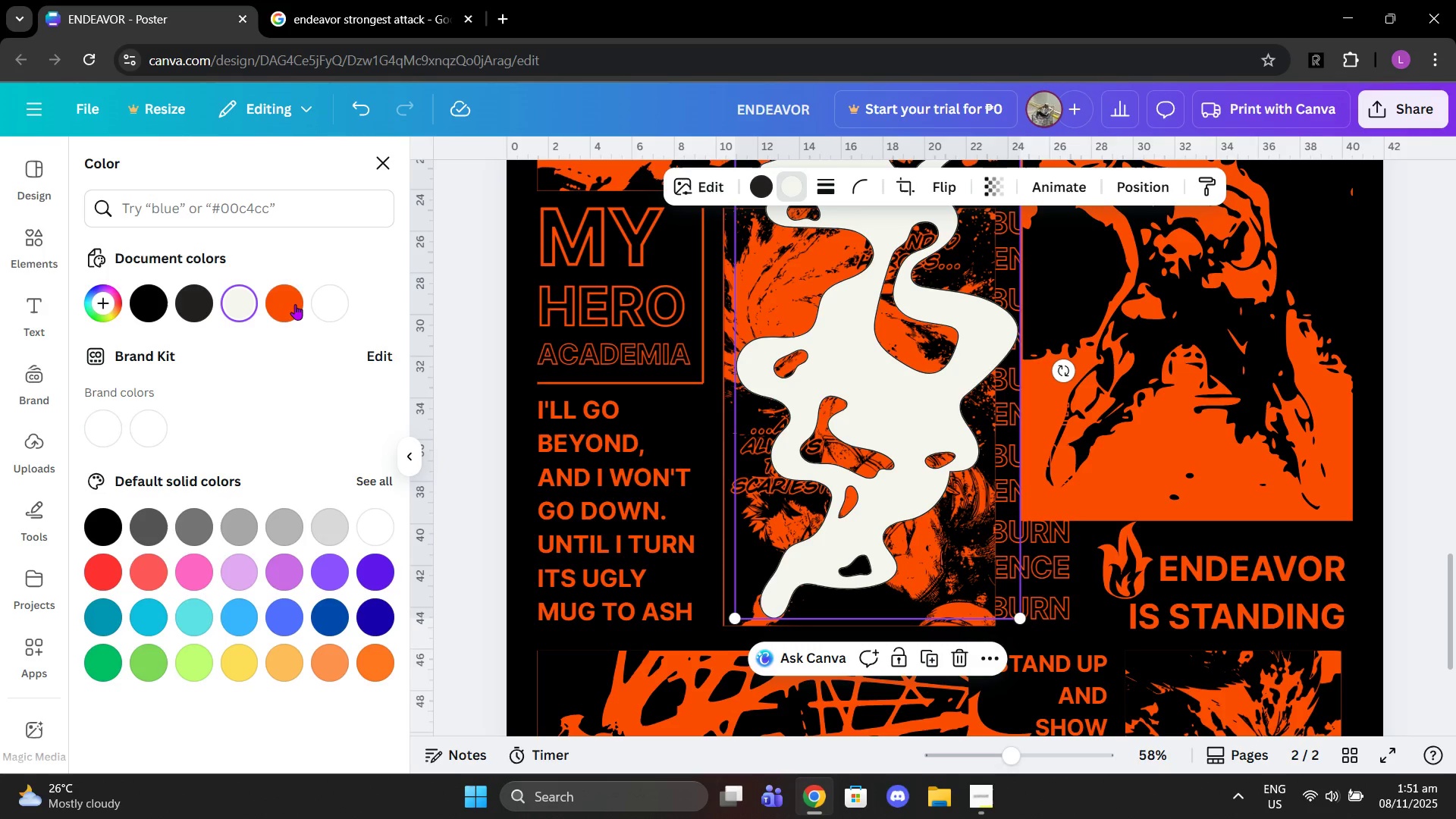 
left_click([295, 304])
 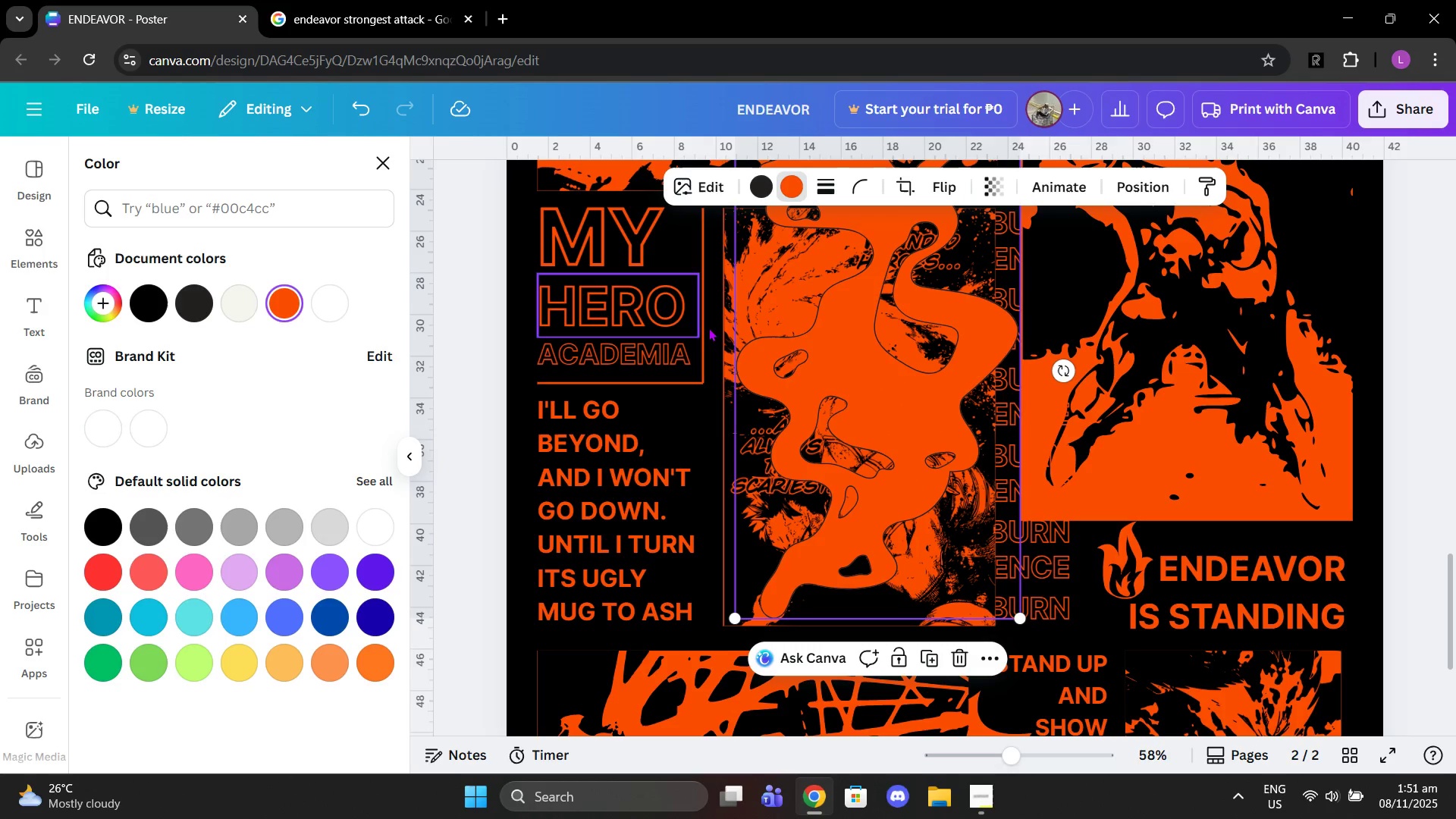 
scroll: coordinate [709, 328], scroll_direction: up, amount: 2.0
 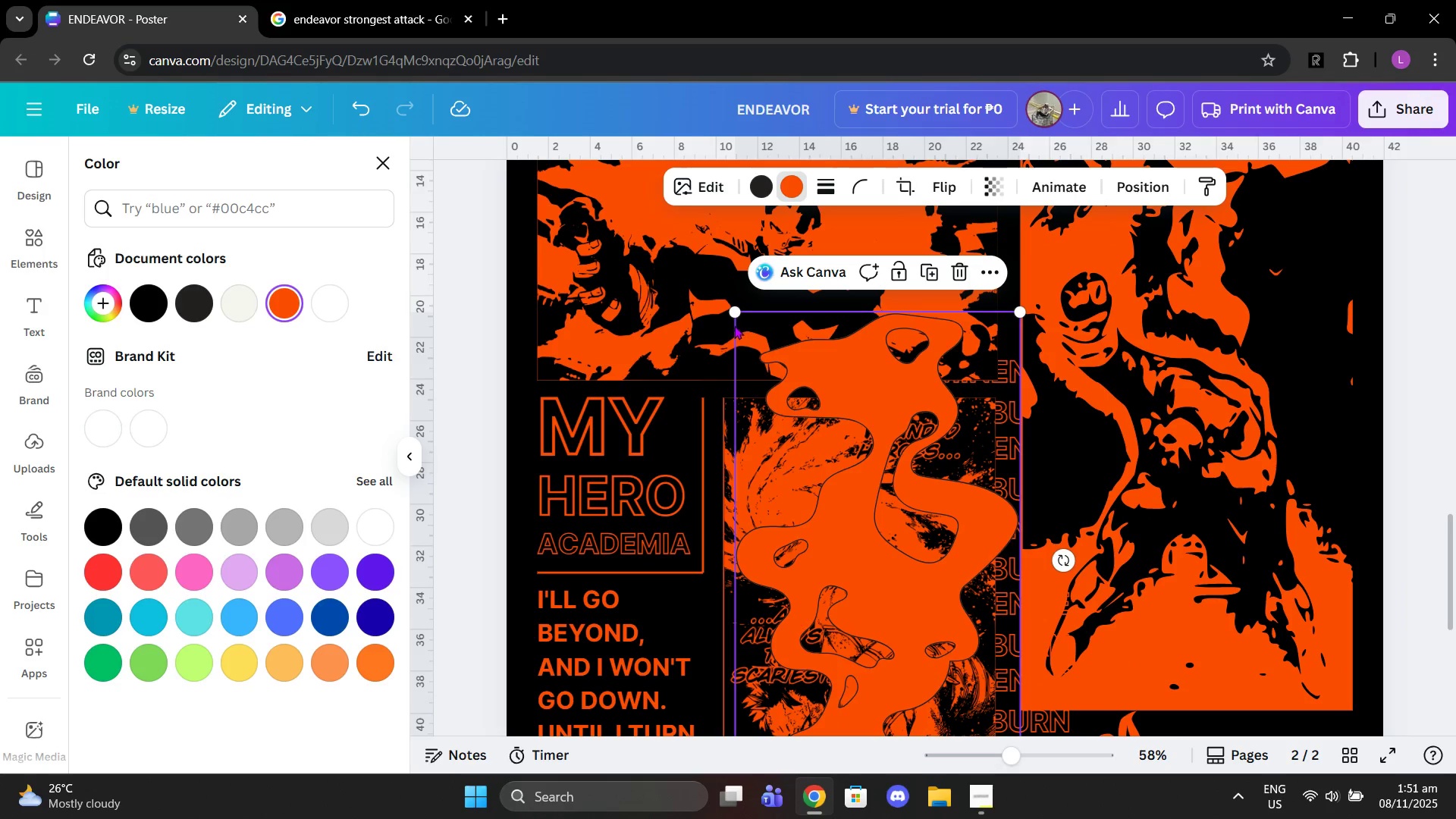 
left_click_drag(start_coordinate=[733, 309], to_coordinate=[972, 637])
 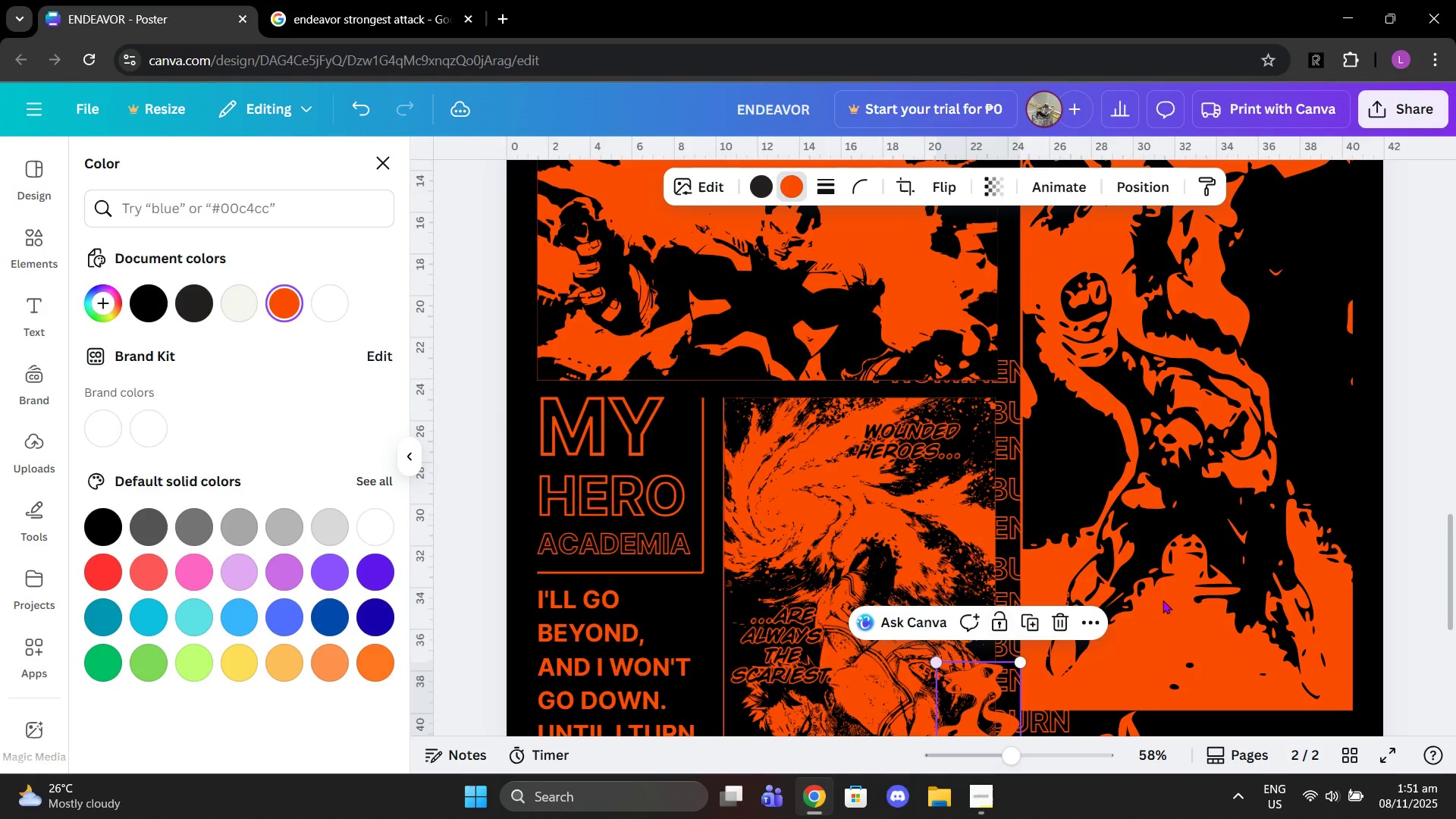 
scroll: coordinate [1163, 600], scroll_direction: down, amount: 2.0
 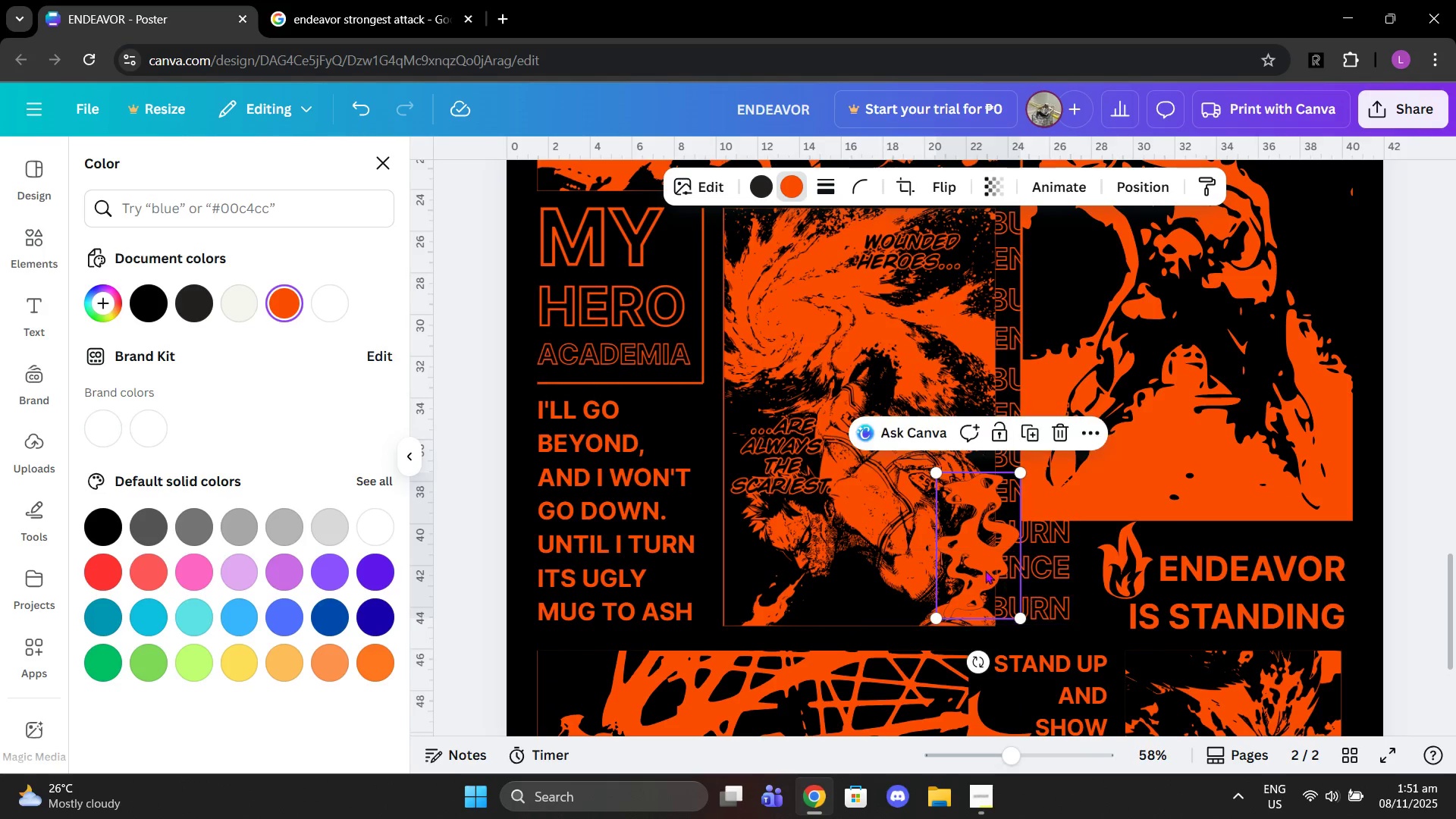 
left_click_drag(start_coordinate=[974, 567], to_coordinate=[730, 563])
 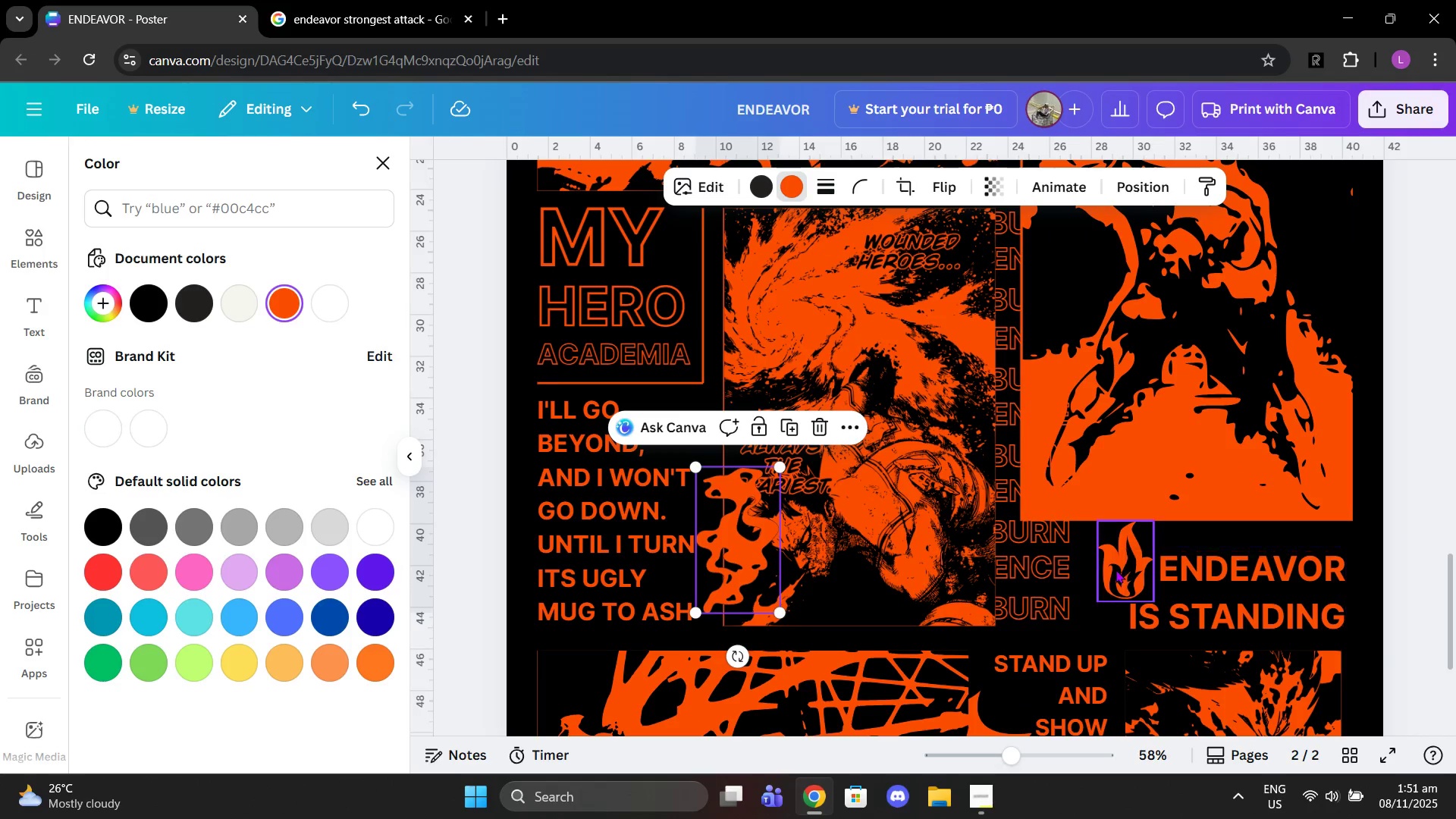 
left_click_drag(start_coordinate=[1116, 570], to_coordinate=[1096, 597])
 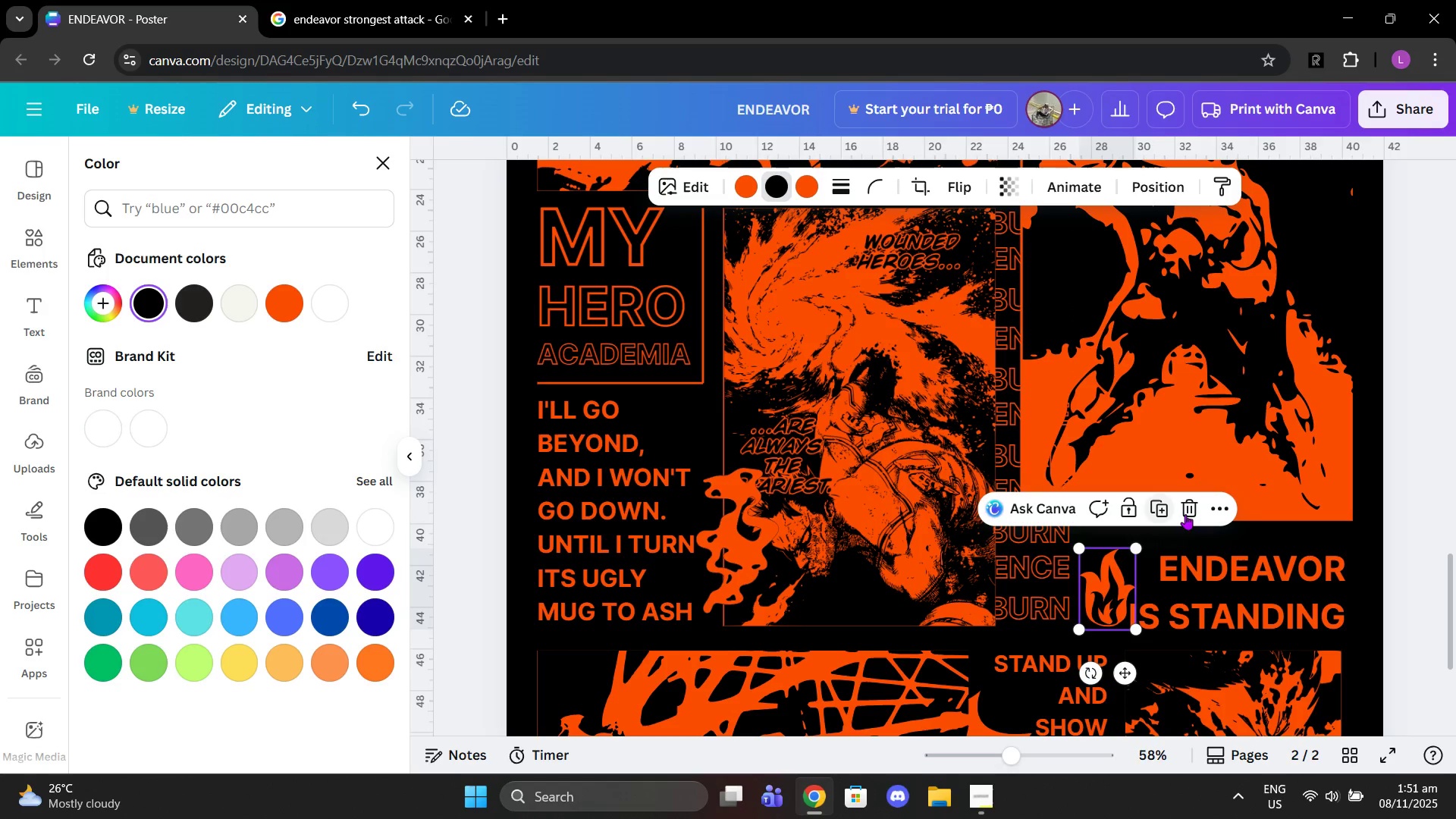 
left_click([1187, 513])
 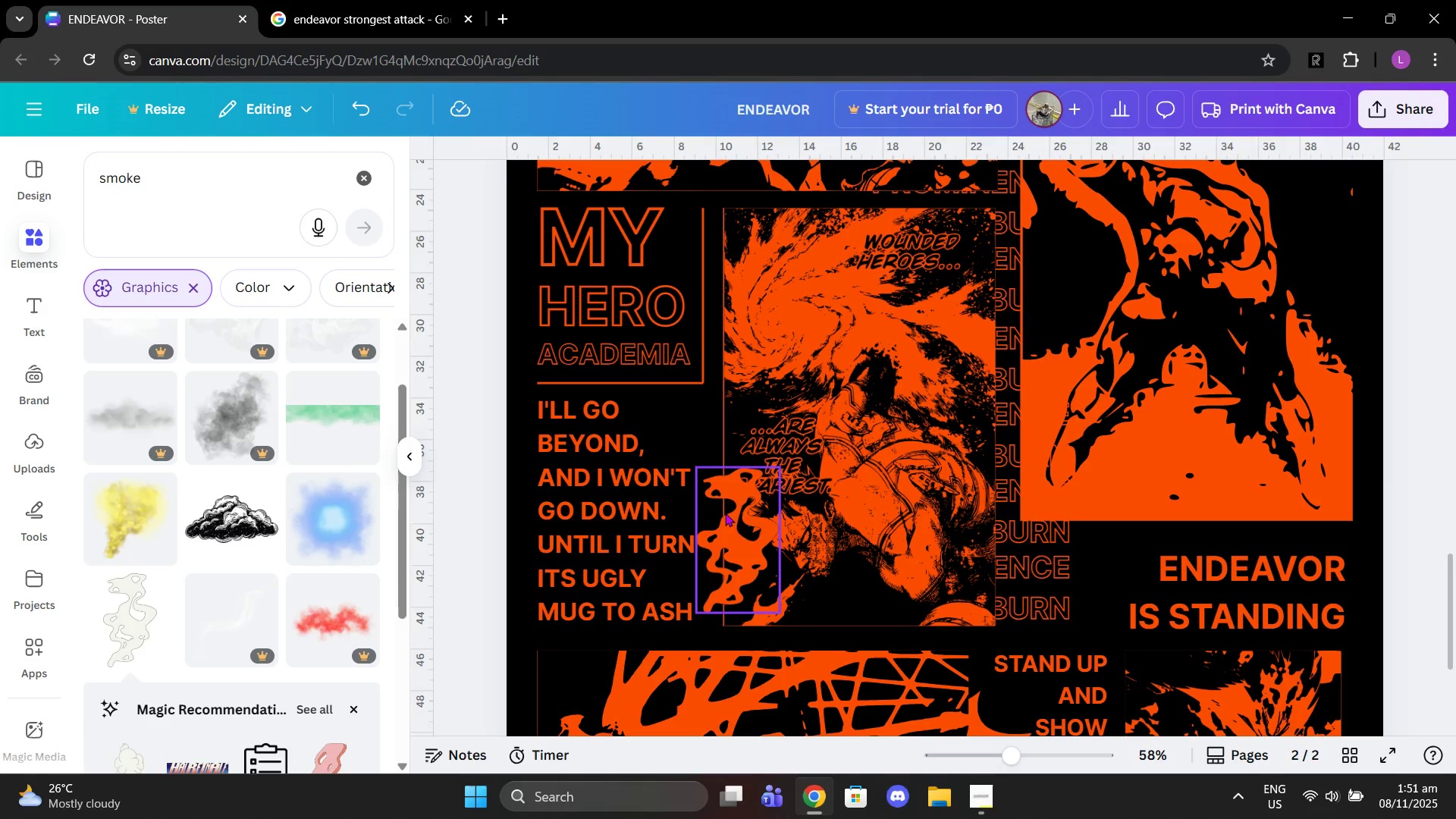 
left_click_drag(start_coordinate=[723, 513], to_coordinate=[1081, 548])
 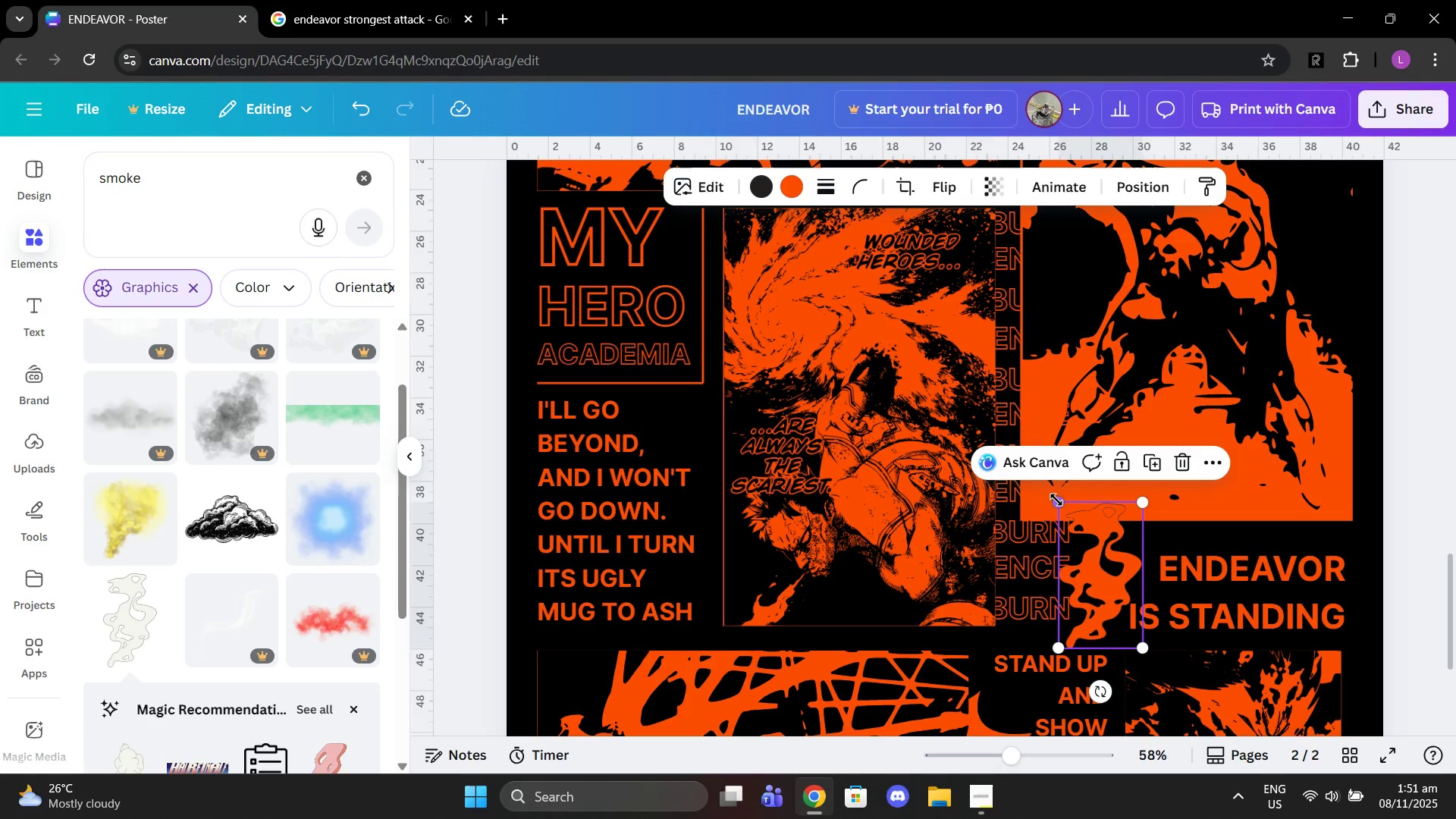 
left_click_drag(start_coordinate=[1054, 498], to_coordinate=[1109, 544])
 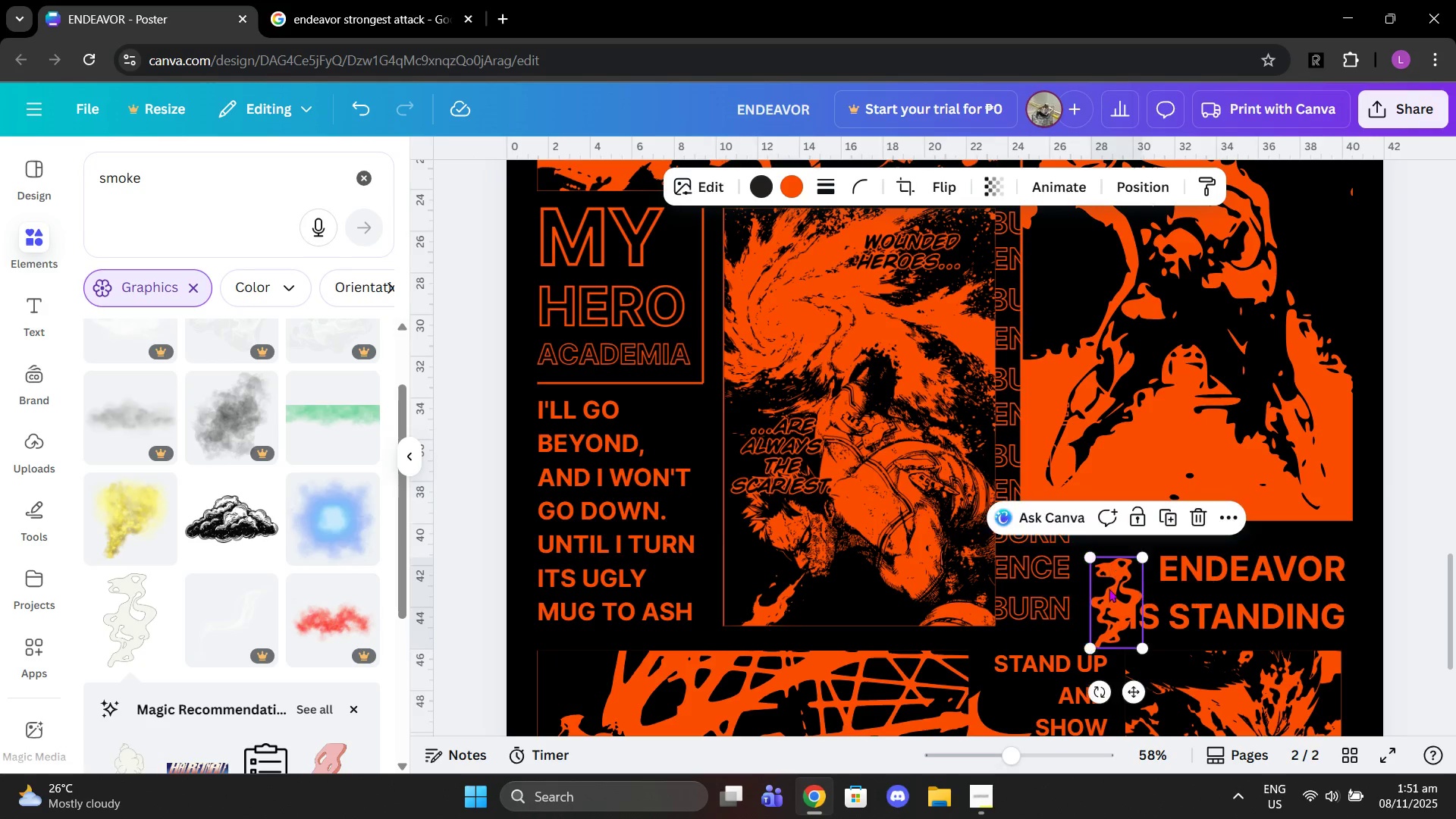 
left_click_drag(start_coordinate=[1111, 595], to_coordinate=[712, 579])
 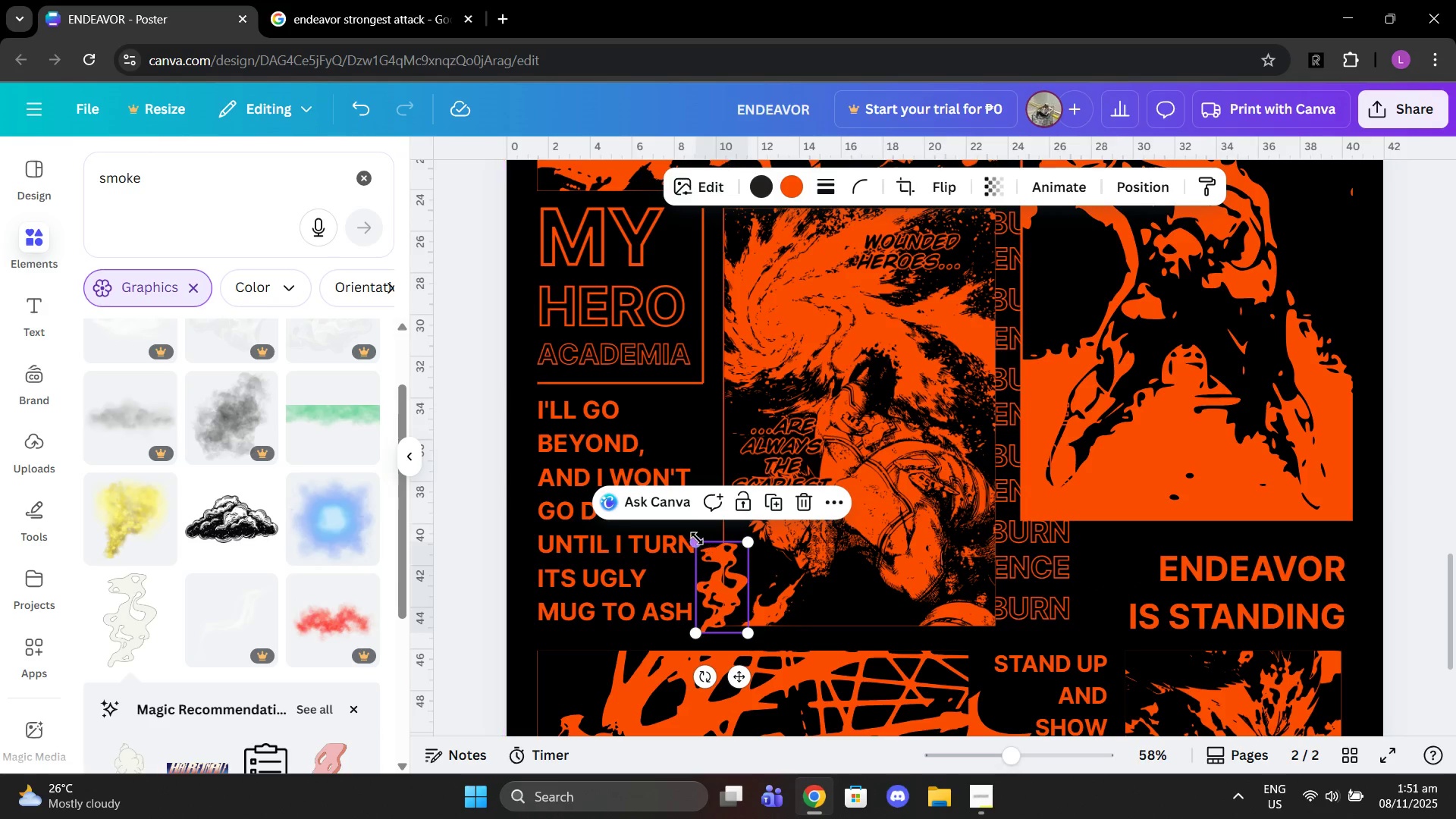 
left_click_drag(start_coordinate=[697, 538], to_coordinate=[588, 315])
 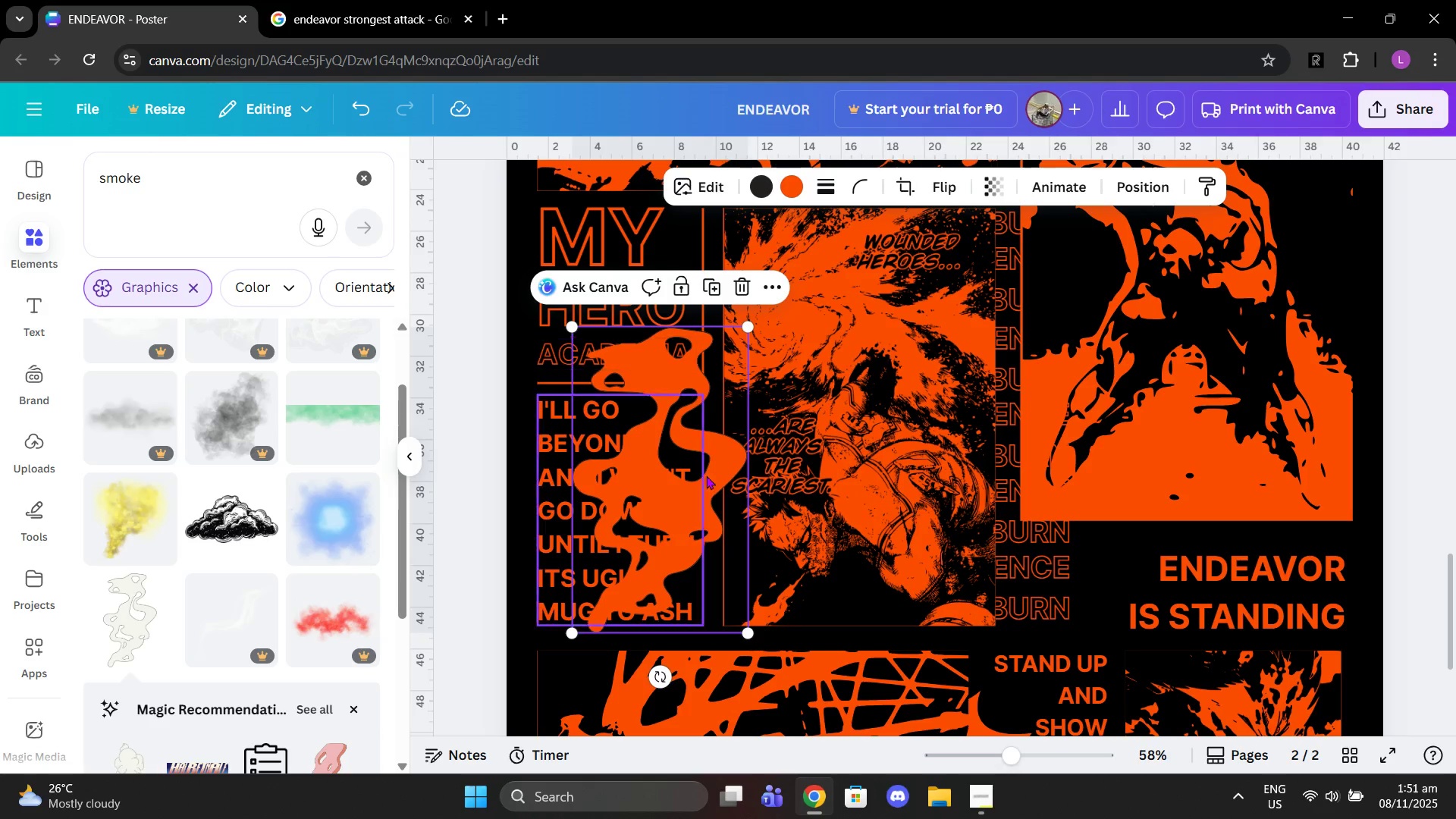 
left_click_drag(start_coordinate=[720, 492], to_coordinate=[821, 526])
 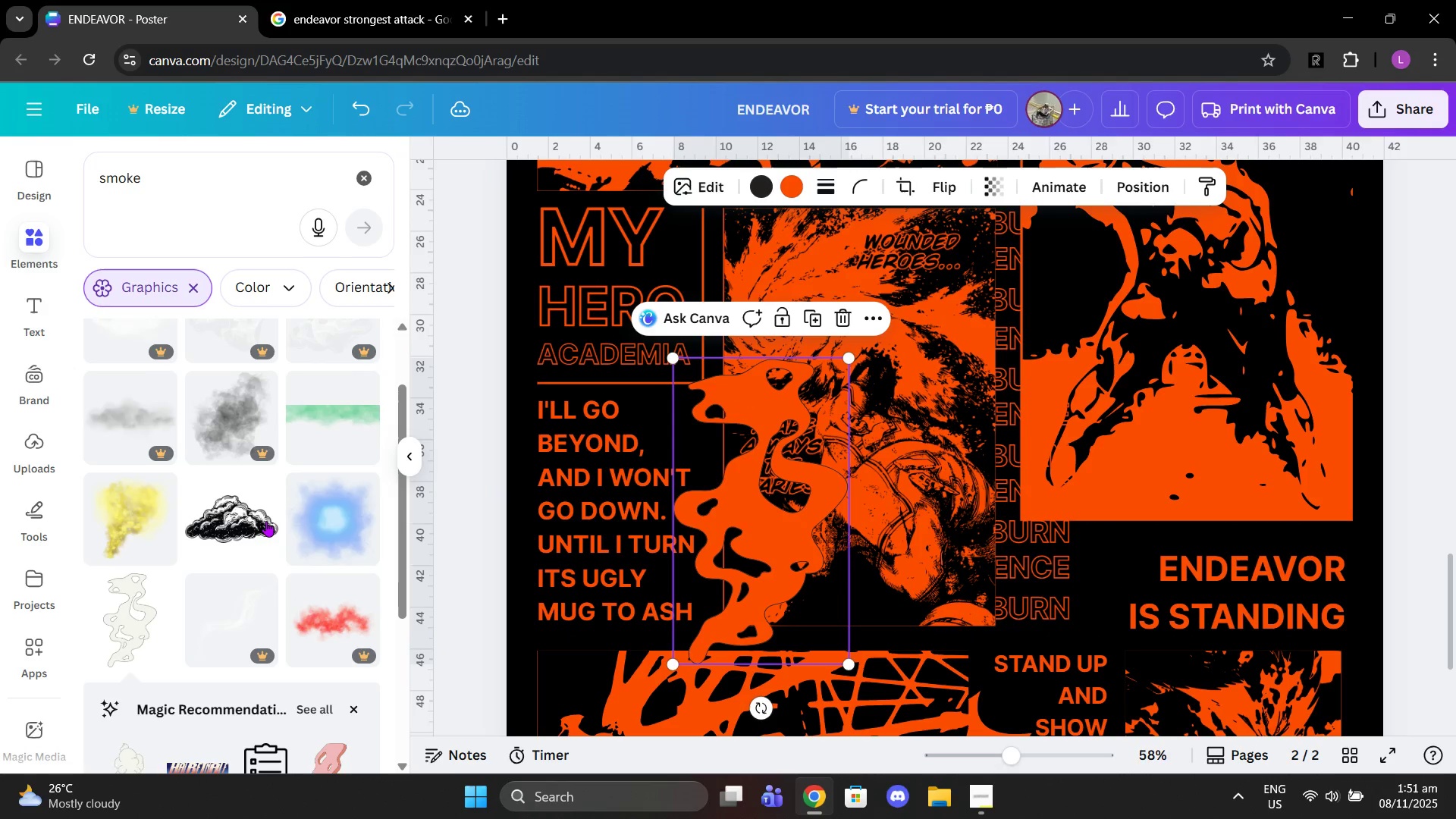 
scroll: coordinate [266, 522], scroll_direction: down, amount: 2.0
 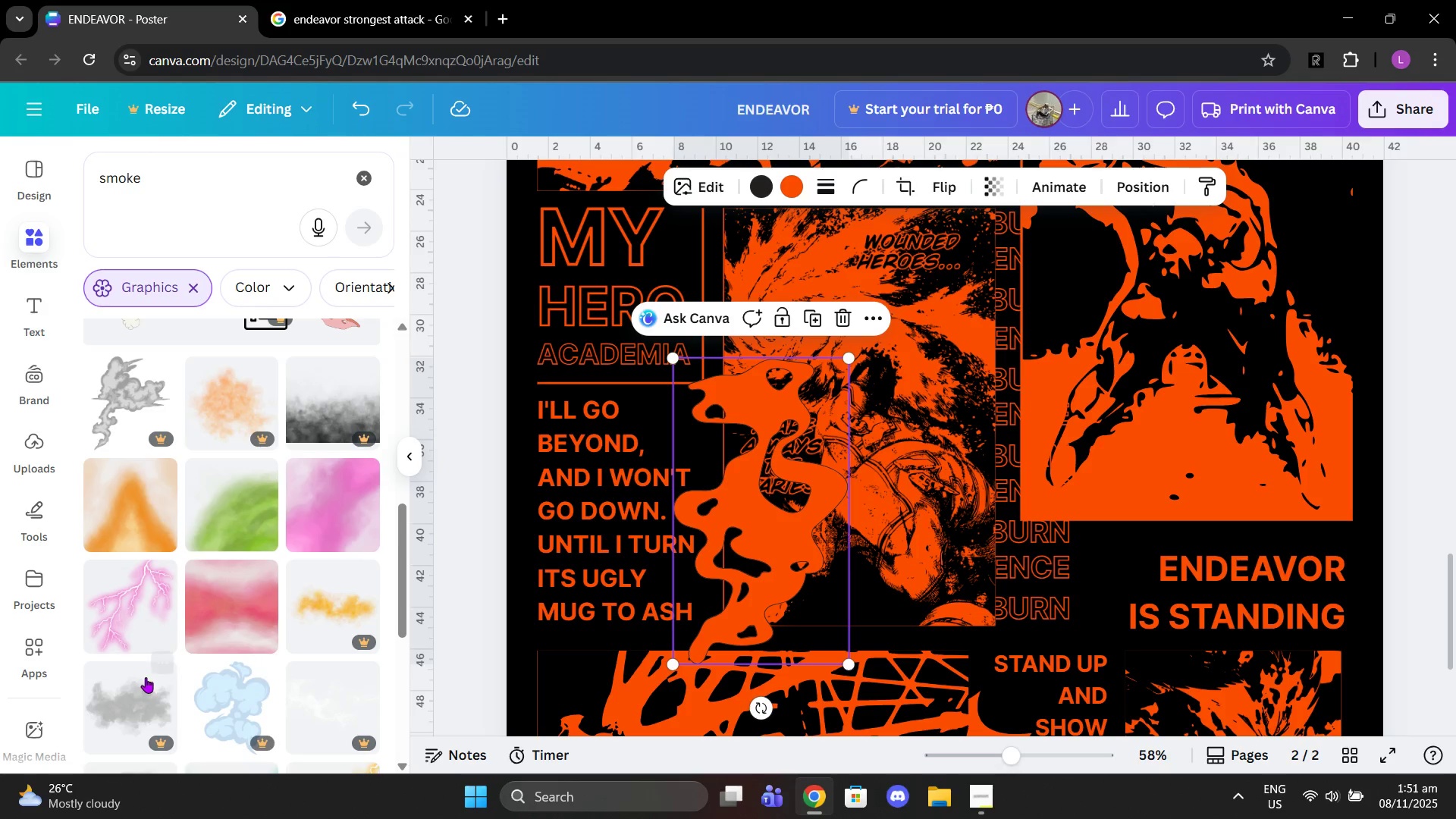 
wait(5.11)
 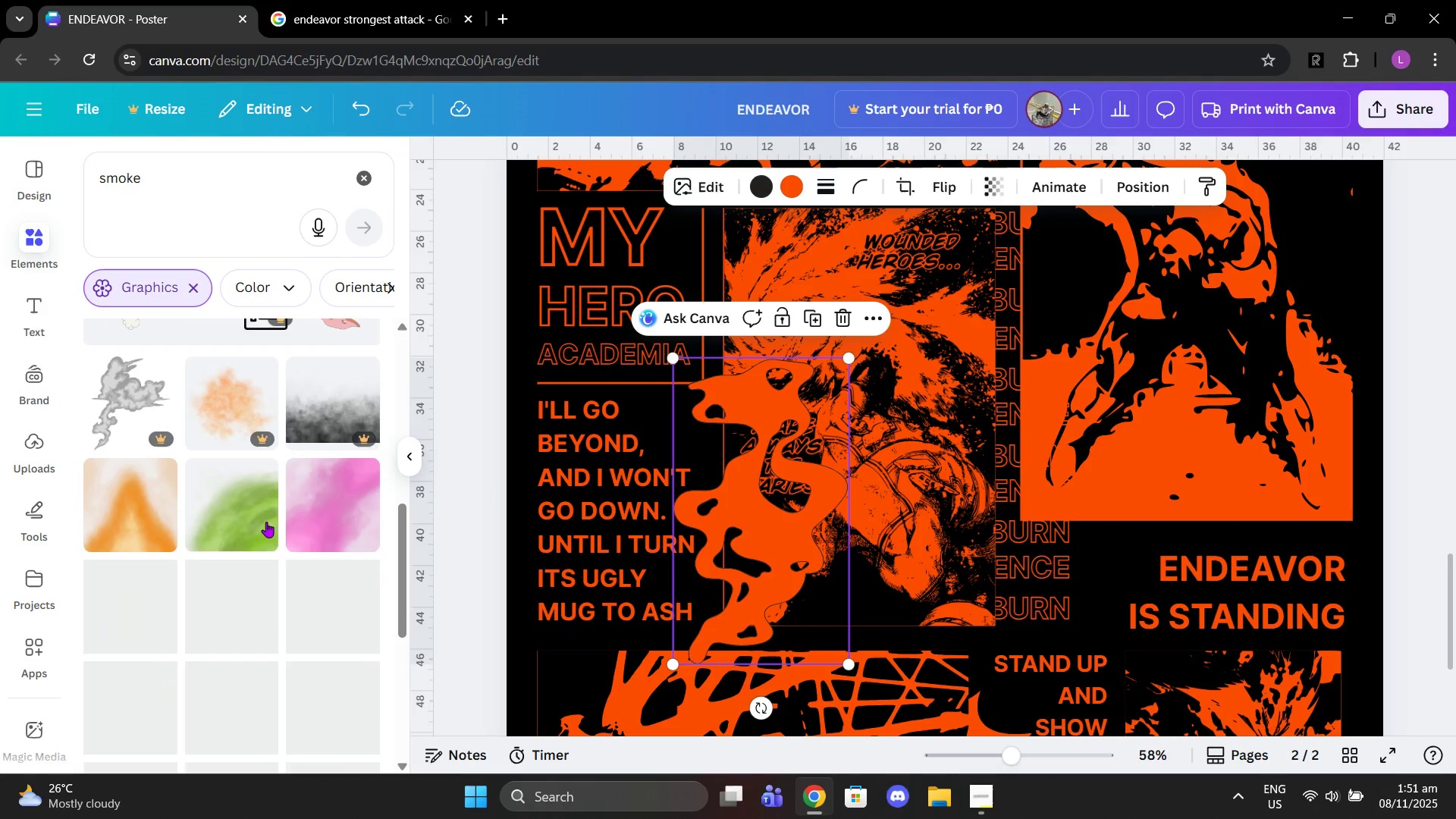 
mouse_move([476, 817])
 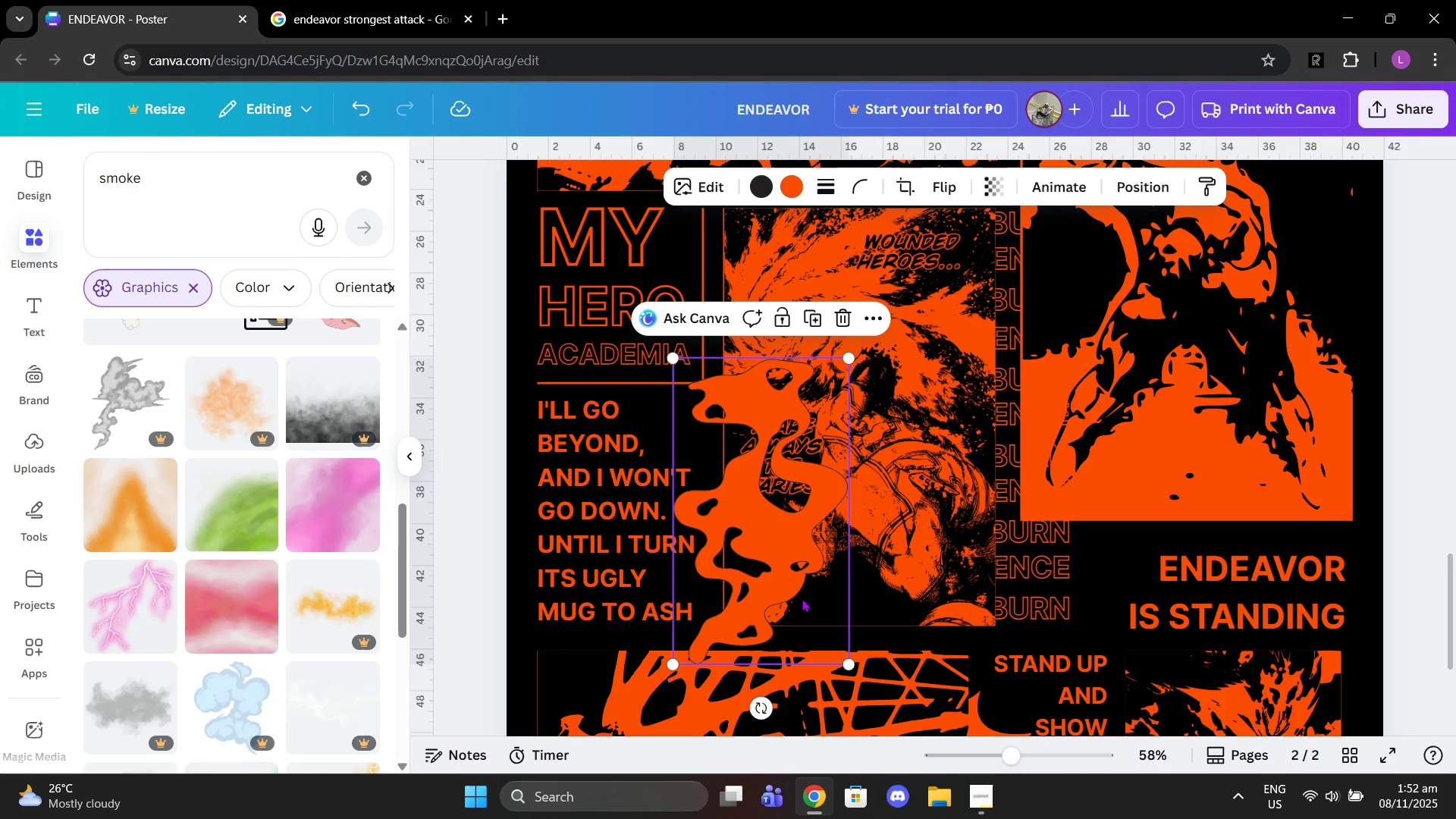 
left_click_drag(start_coordinate=[779, 570], to_coordinate=[1176, 607])
 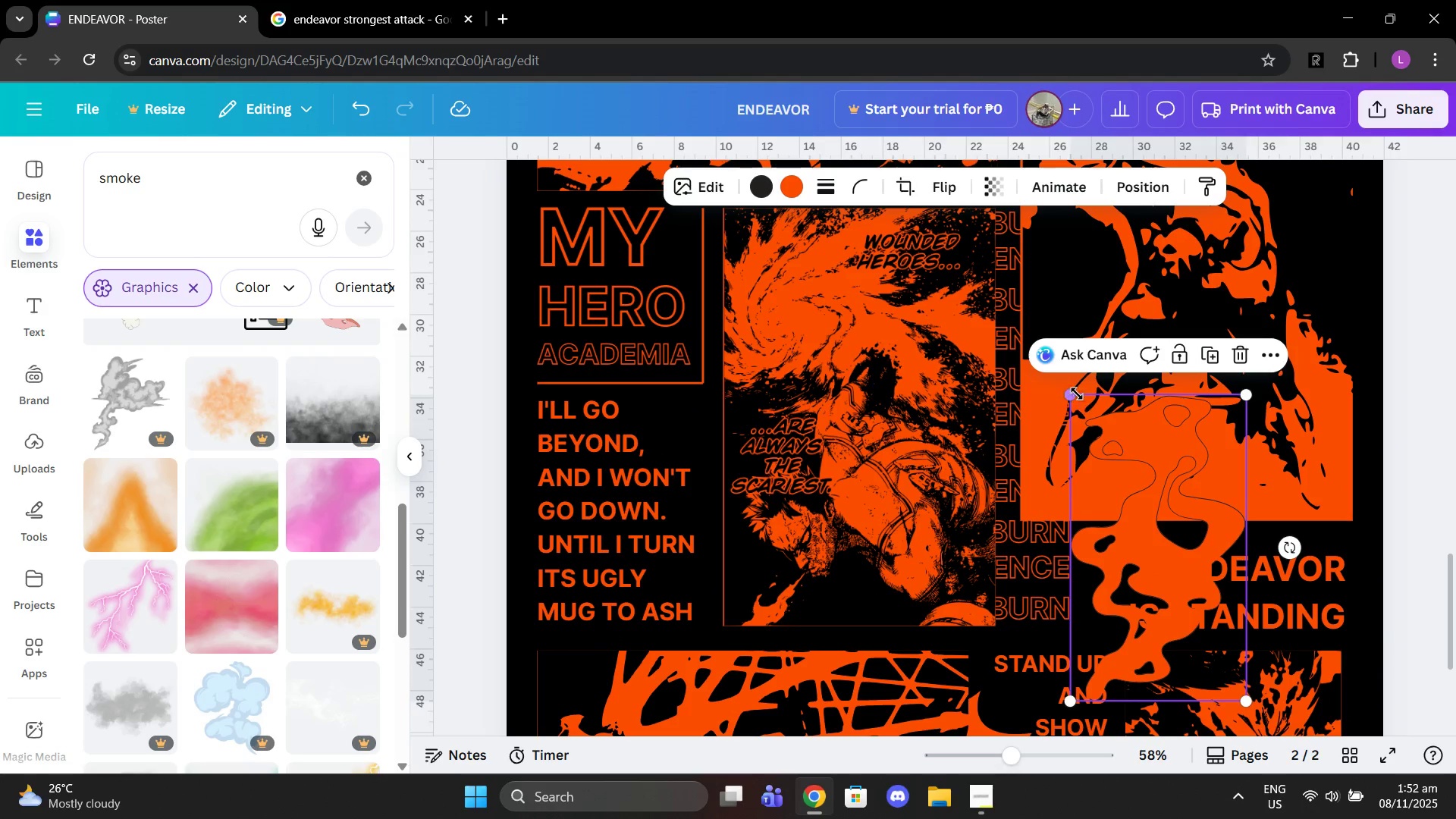 
left_click_drag(start_coordinate=[1073, 391], to_coordinate=[1162, 541])
 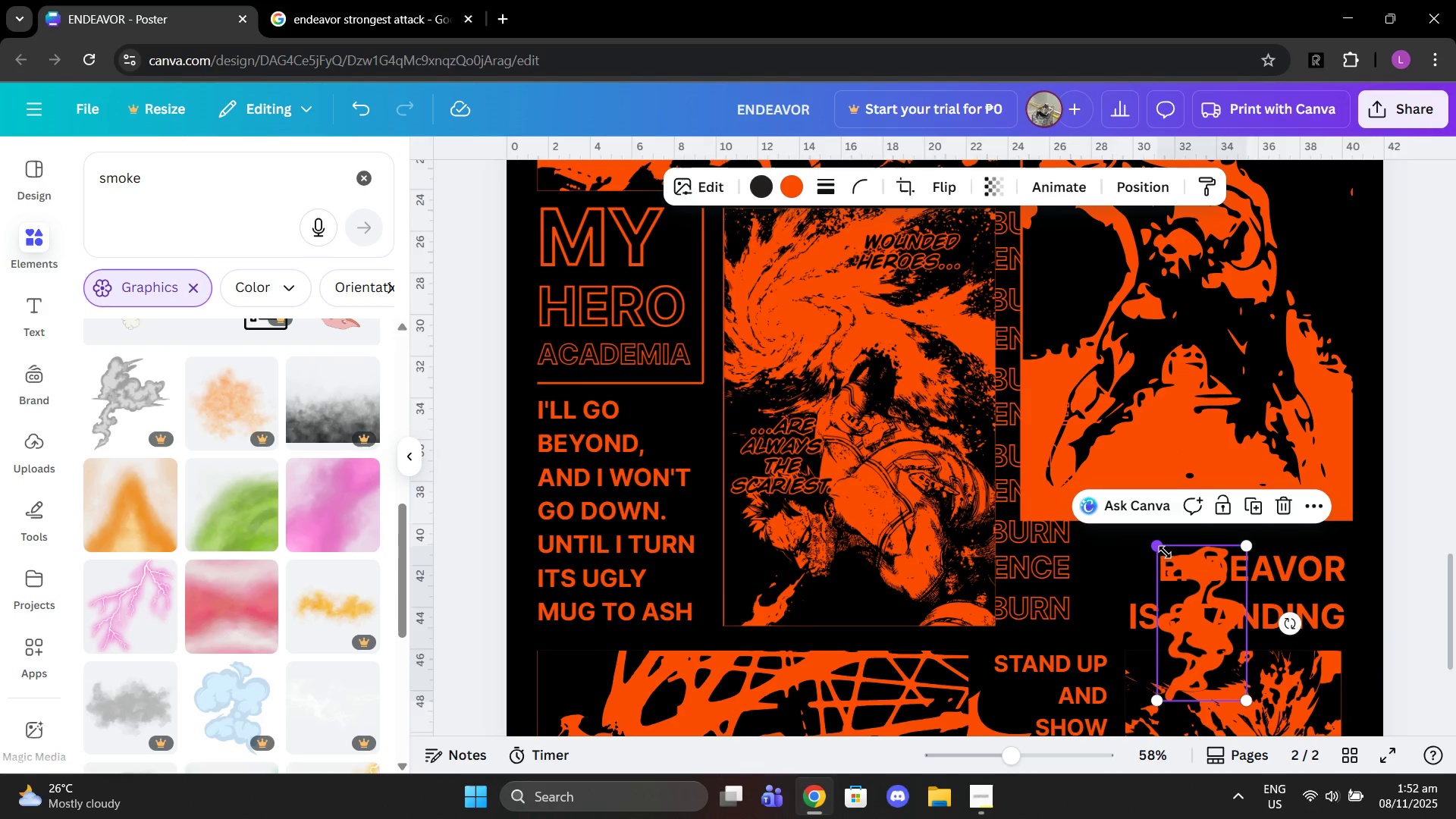 
scroll: coordinate [1166, 555], scroll_direction: down, amount: 1.0
 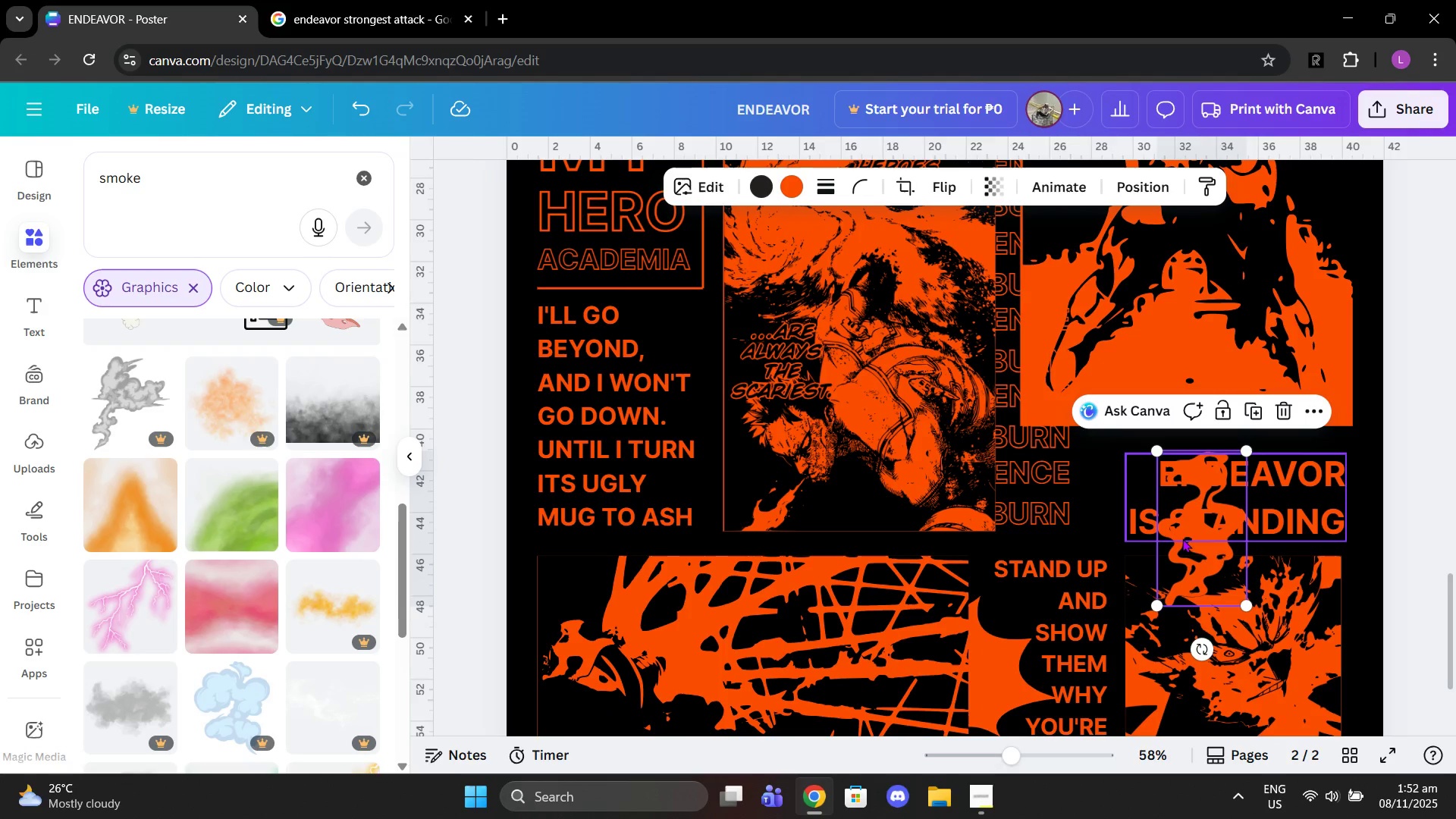 
left_click_drag(start_coordinate=[1219, 539], to_coordinate=[1106, 516])
 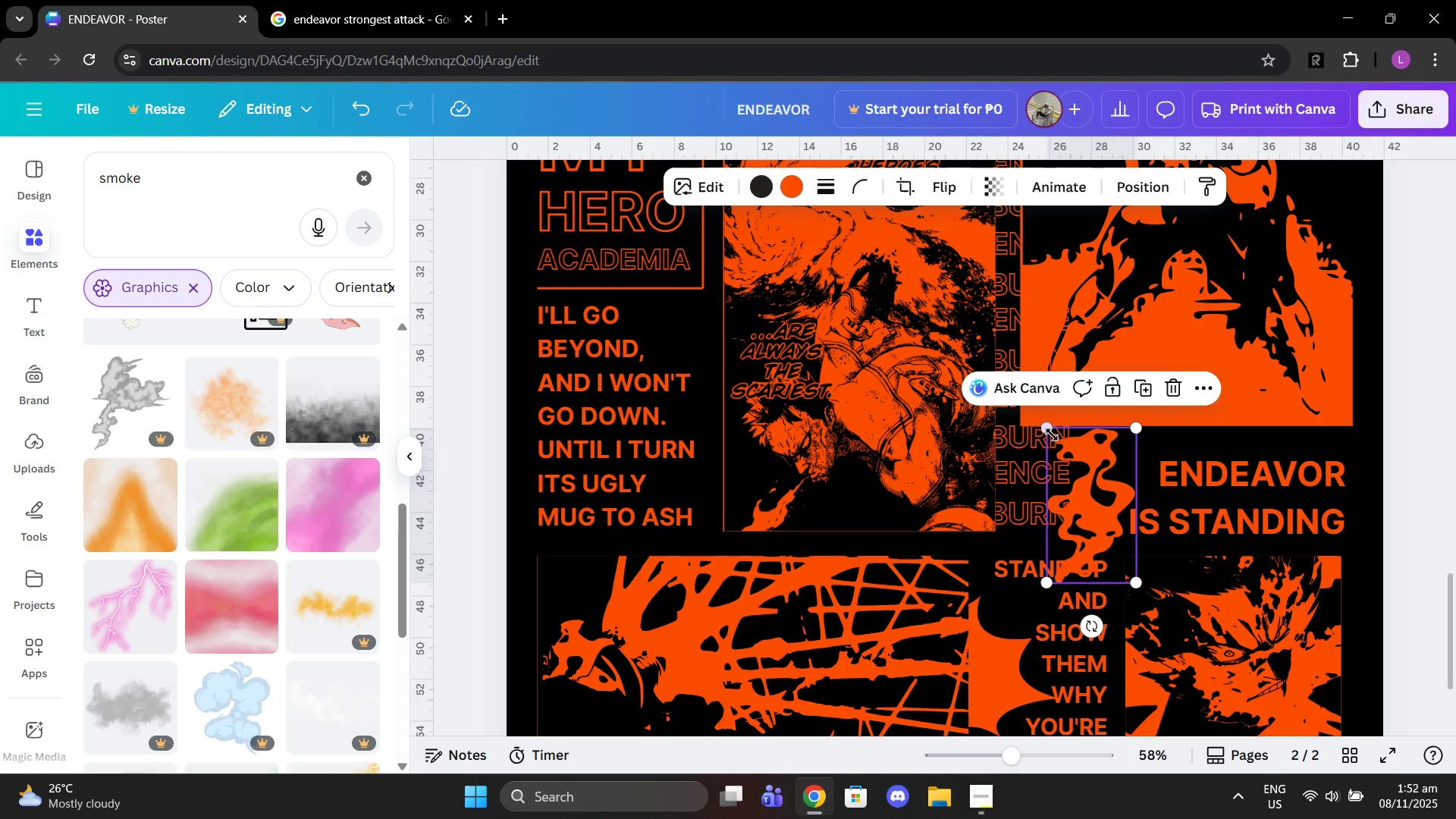 
left_click_drag(start_coordinate=[1048, 431], to_coordinate=[1091, 460])
 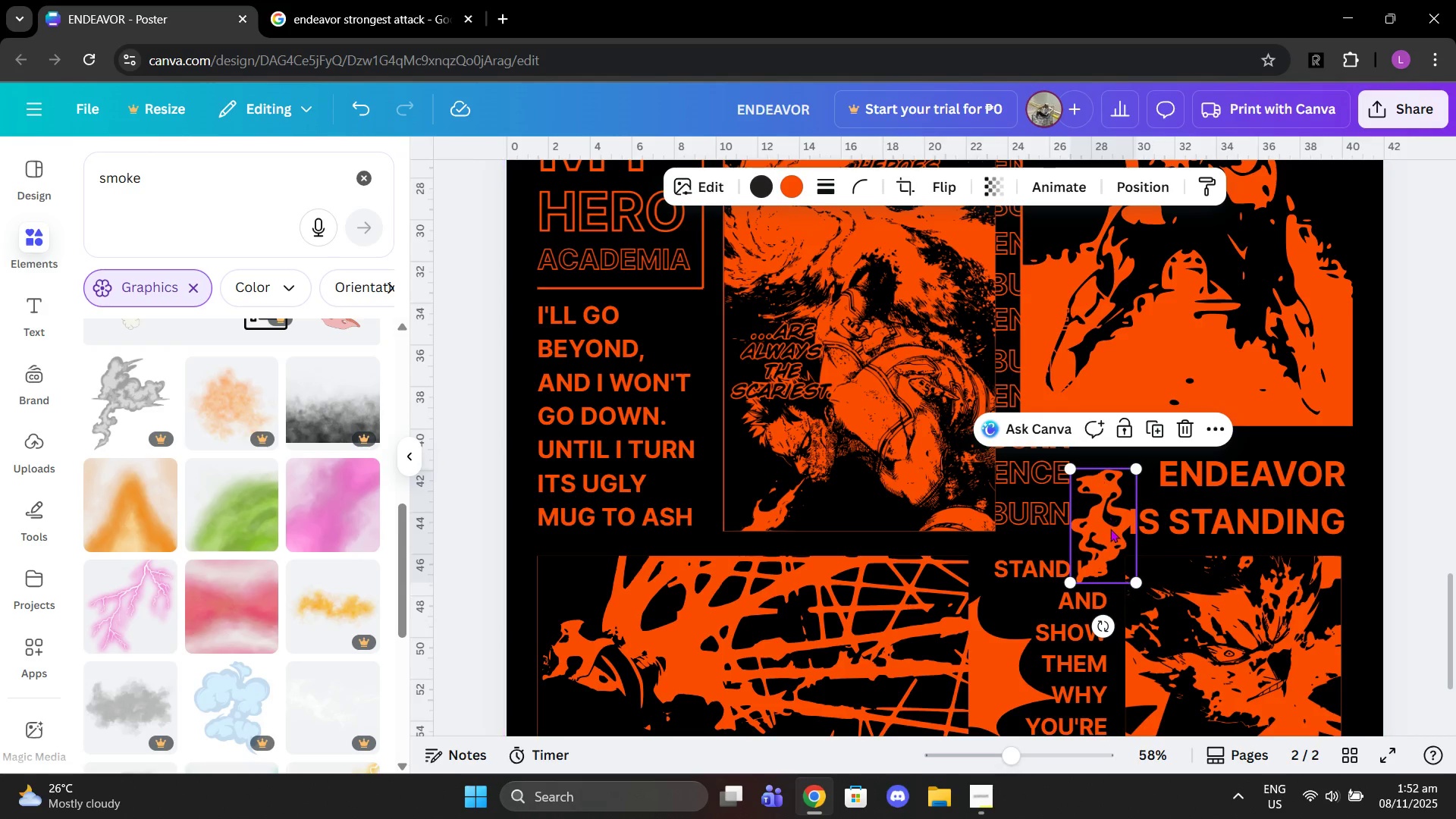 
left_click_drag(start_coordinate=[1110, 529], to_coordinate=[699, 384])
 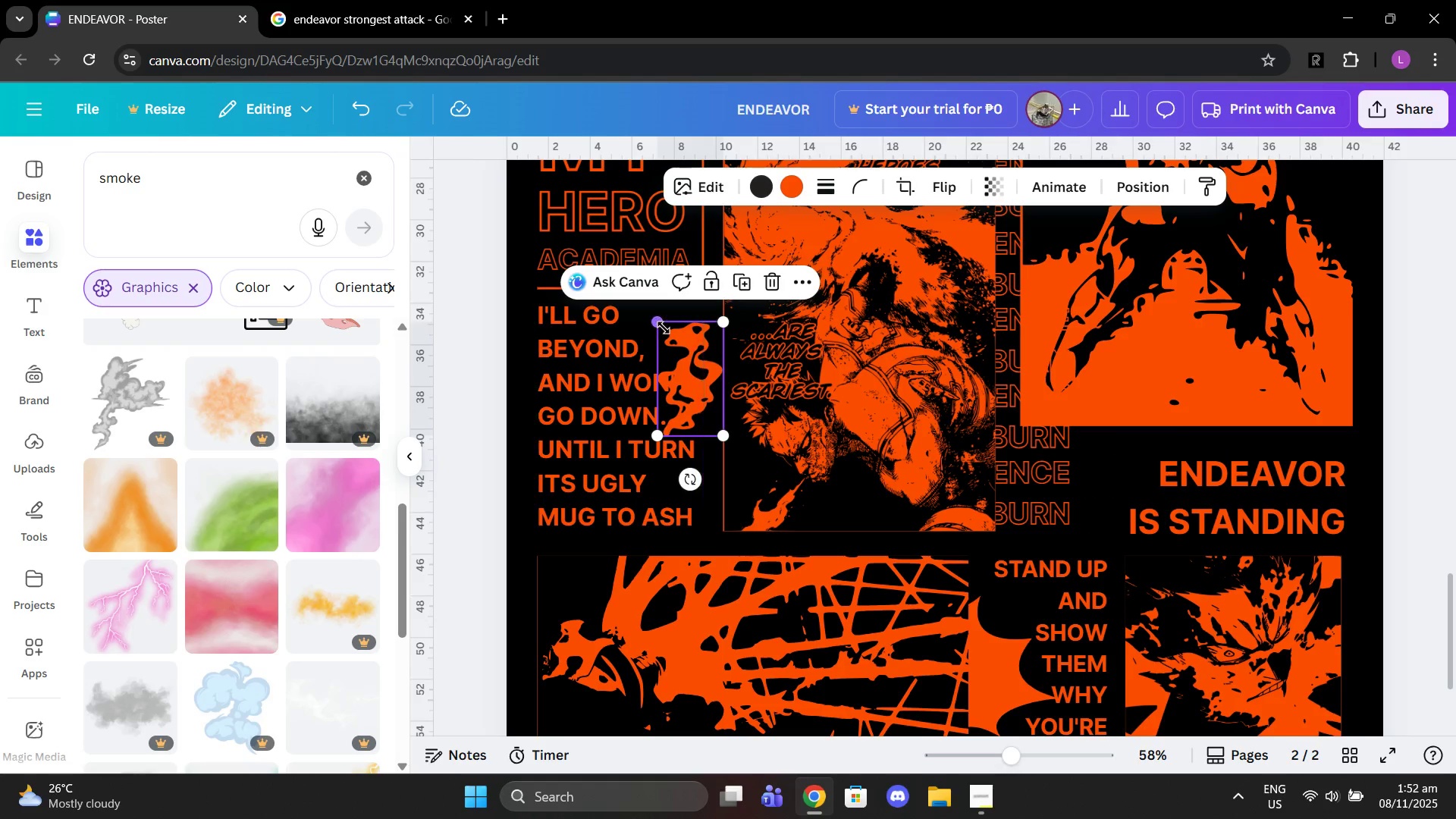 
left_click_drag(start_coordinate=[662, 320], to_coordinate=[642, 313])
 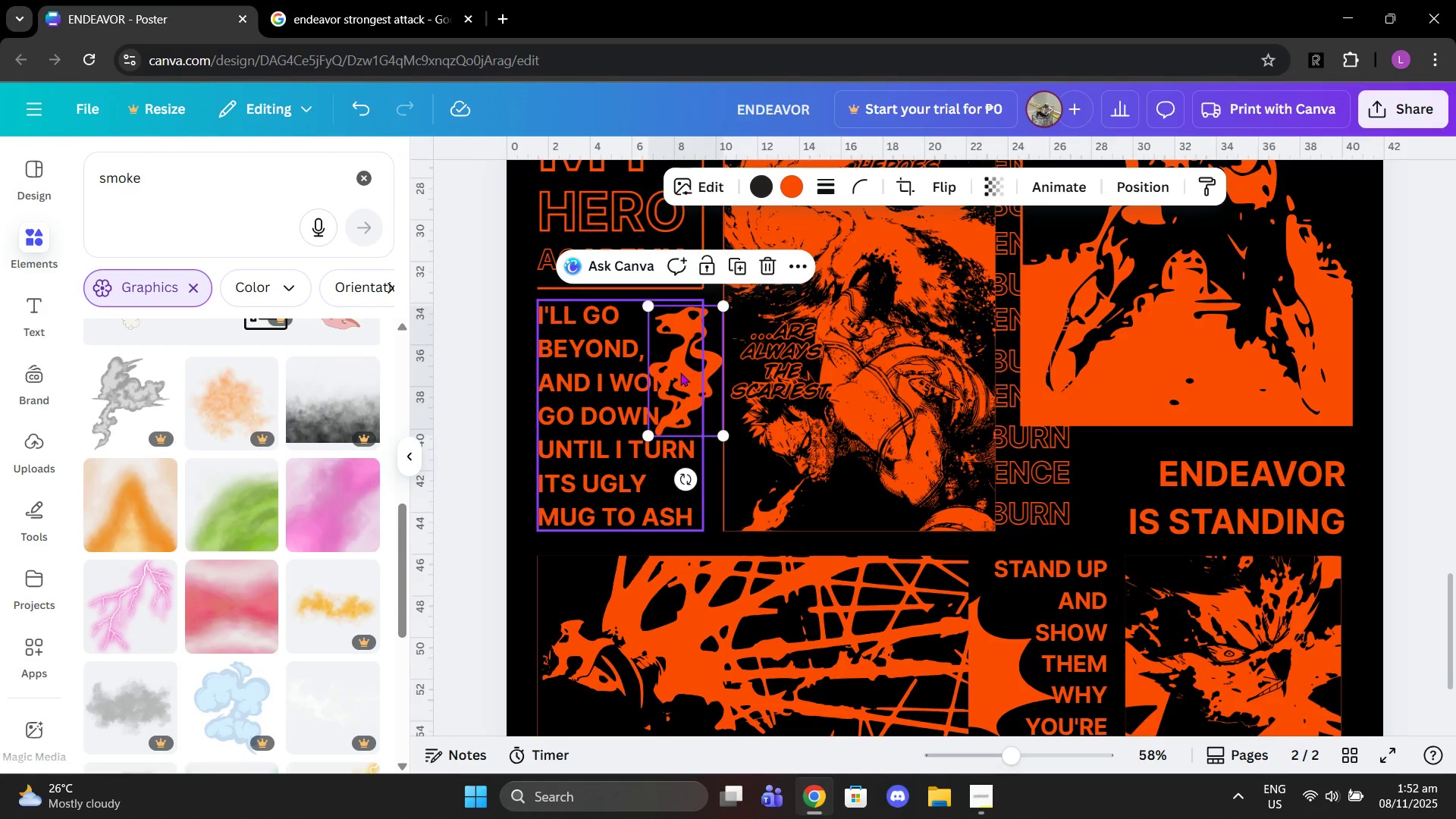 
left_click_drag(start_coordinate=[680, 372], to_coordinate=[729, 373])
 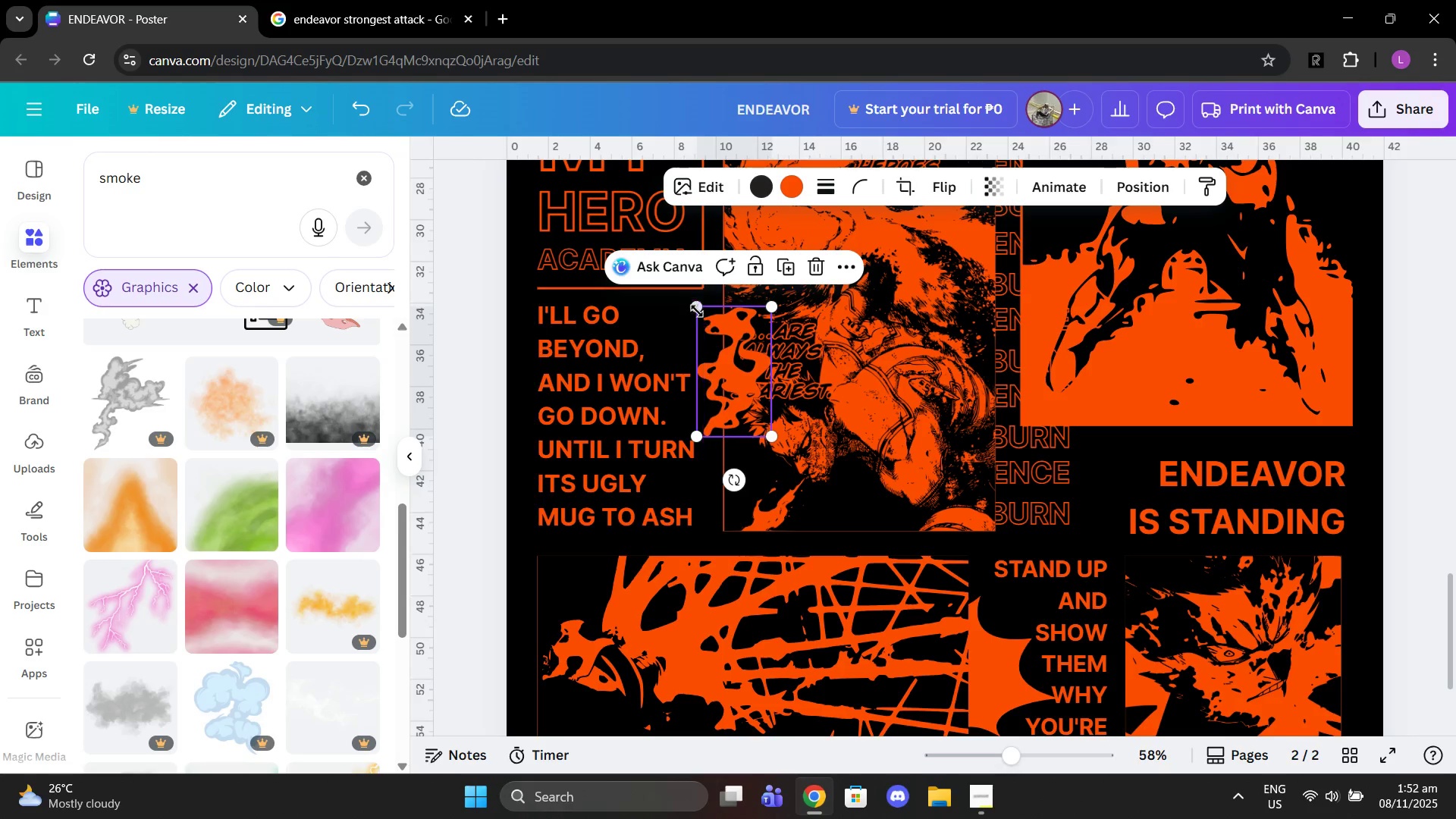 
left_click_drag(start_coordinate=[695, 310], to_coordinate=[592, 251])
 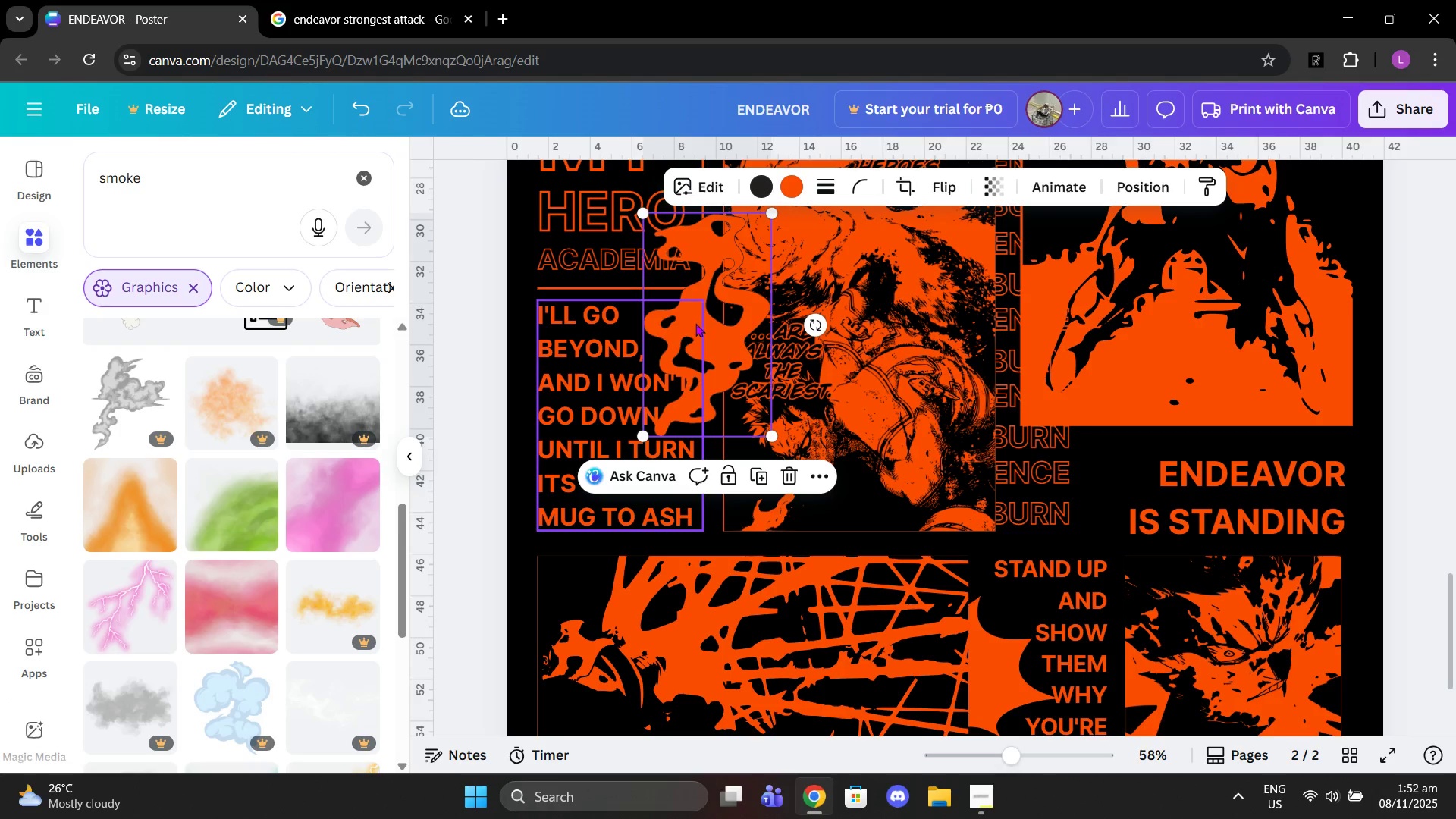 
left_click_drag(start_coordinate=[698, 328], to_coordinate=[744, 410])
 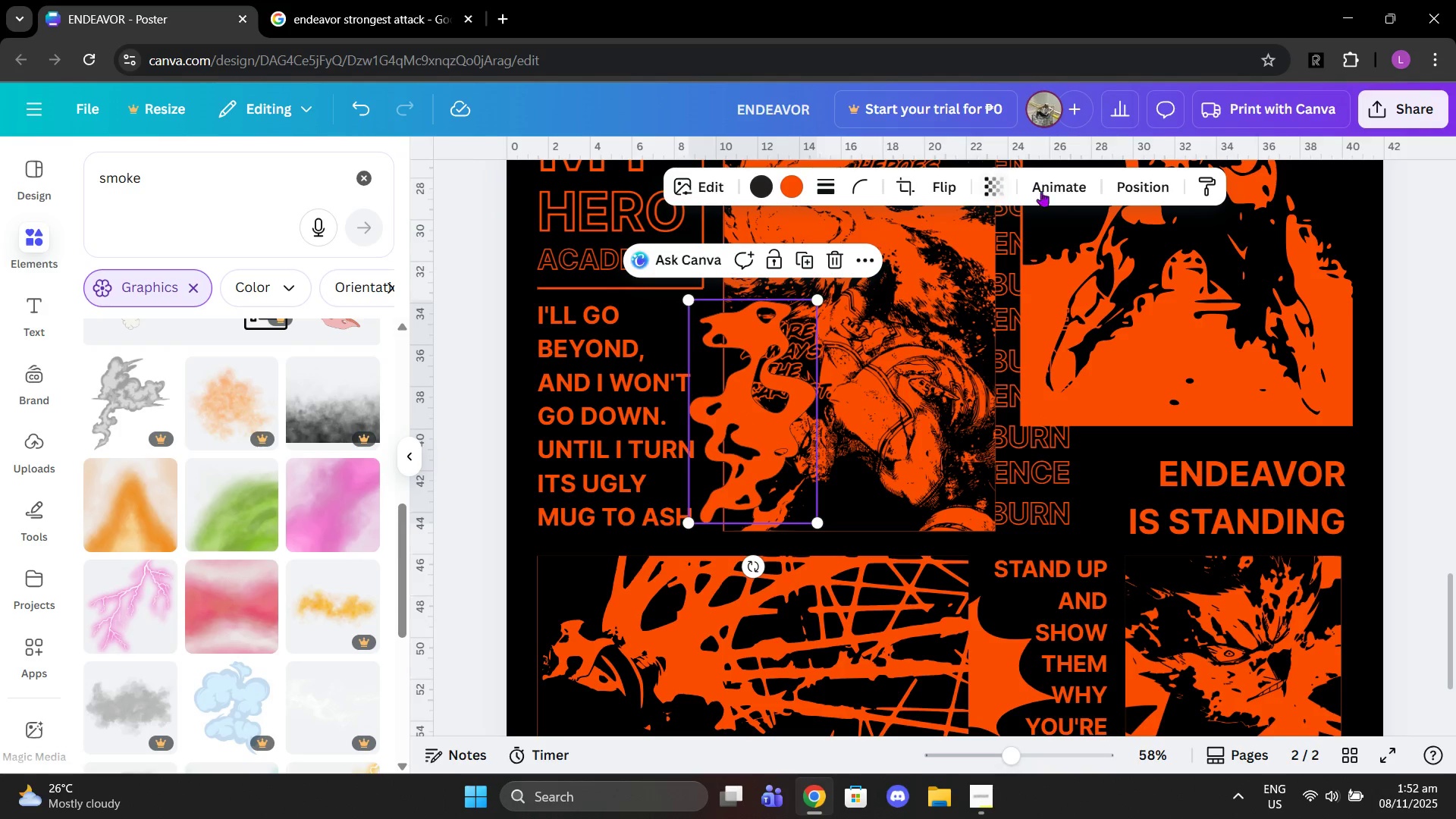 
left_click([1138, 191])
 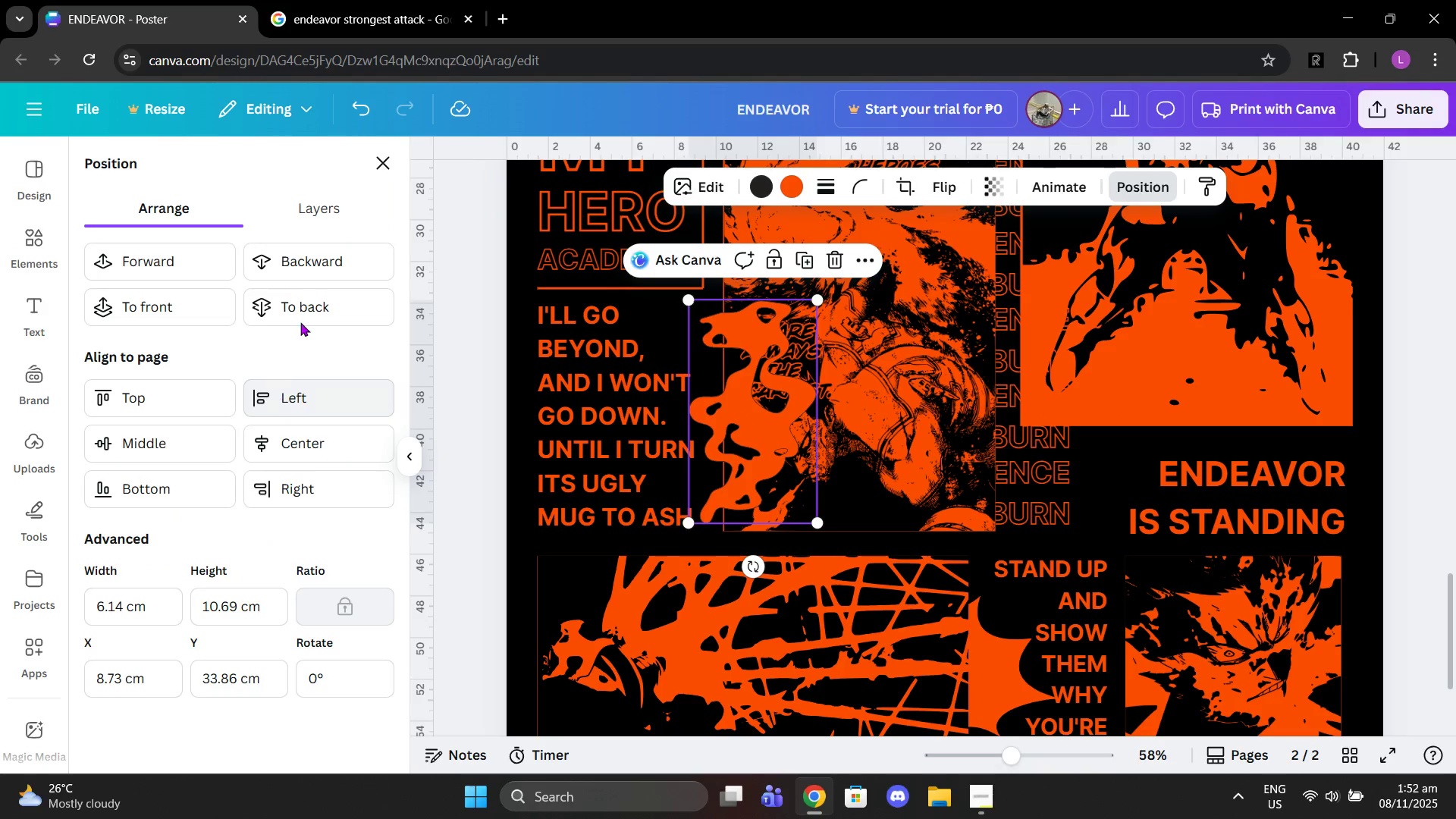 
left_click([306, 309])
 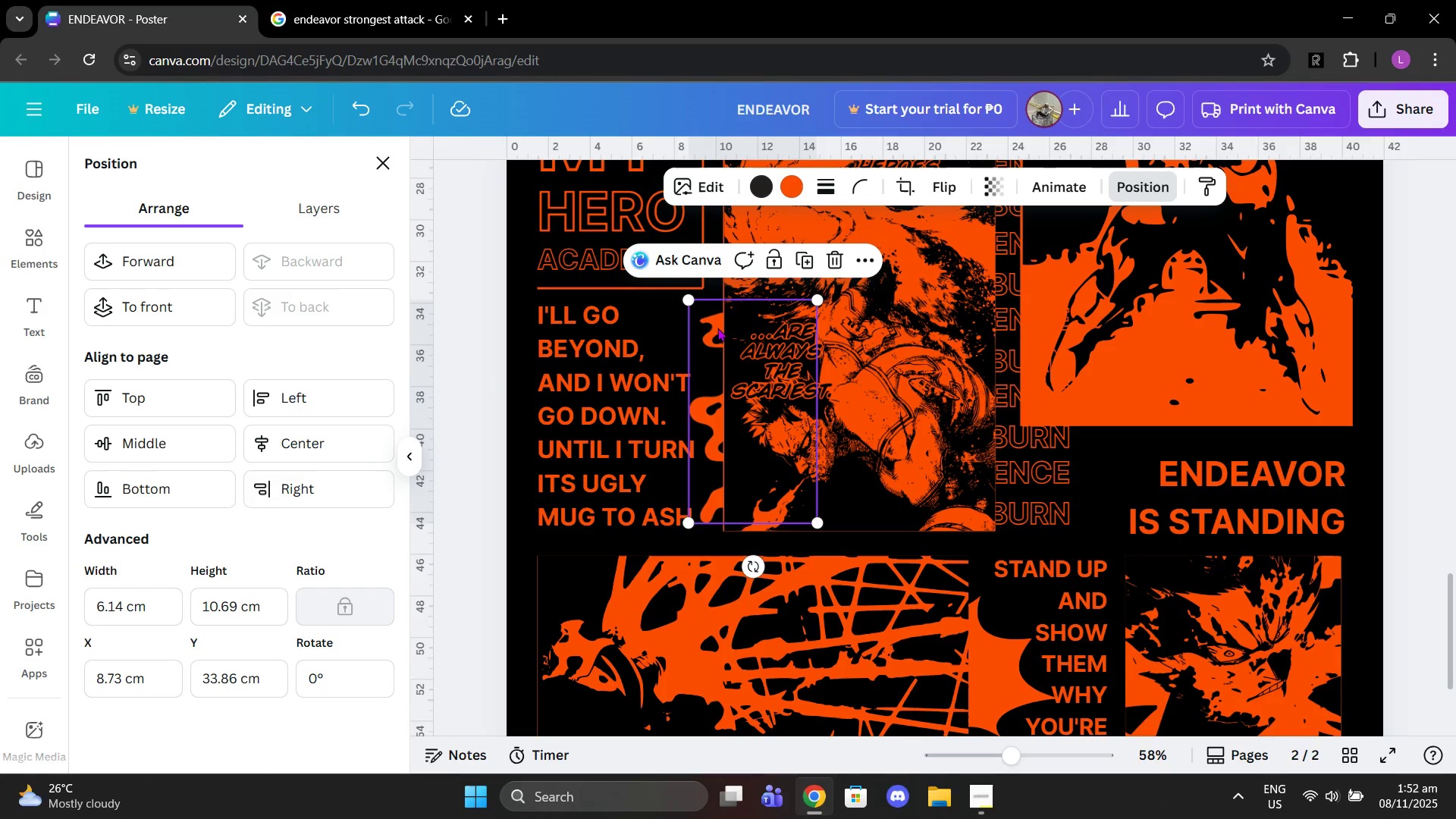 
left_click_drag(start_coordinate=[688, 304], to_coordinate=[659, 290])
 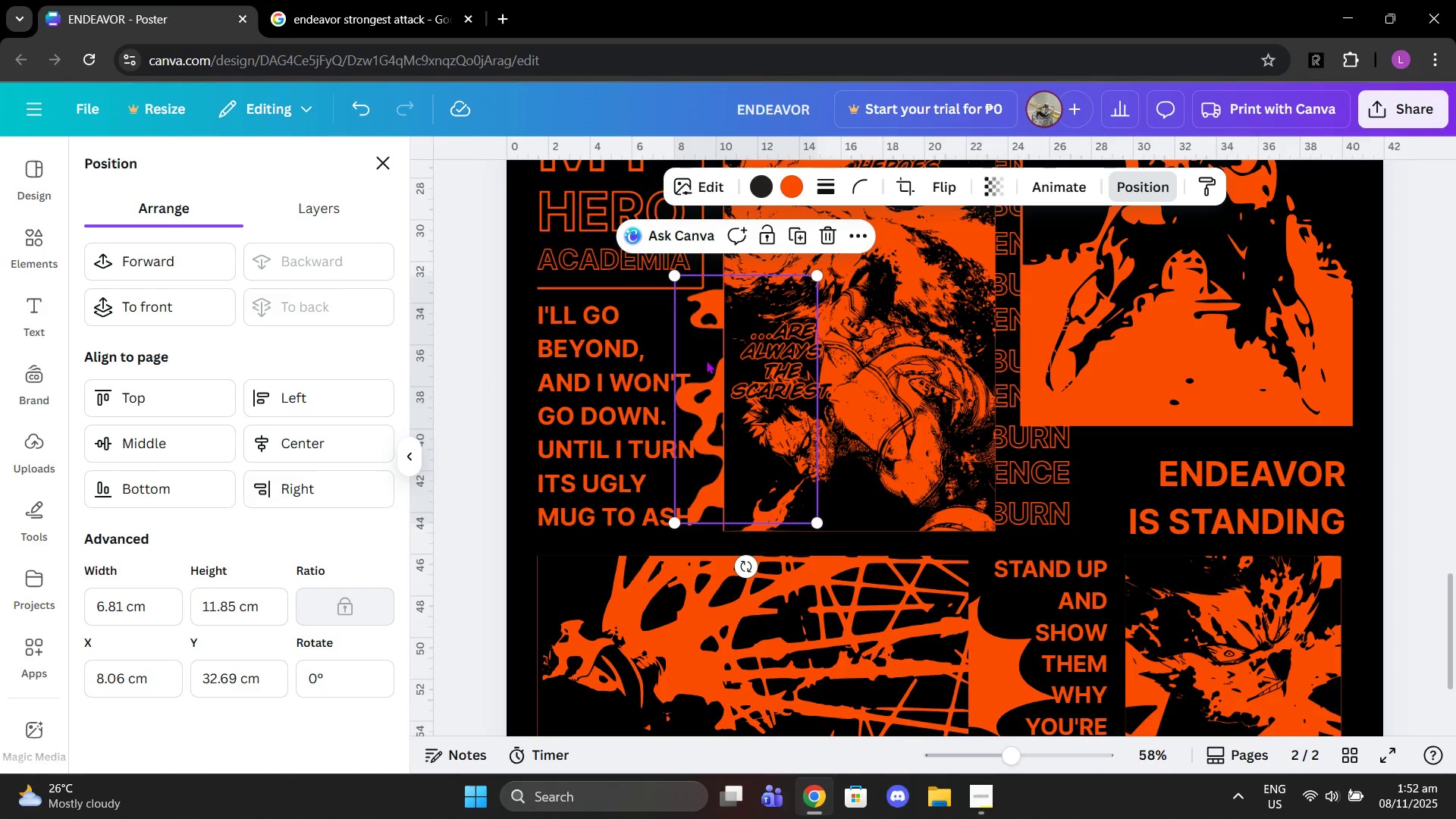 
left_click_drag(start_coordinate=[706, 360], to_coordinate=[713, 366])
 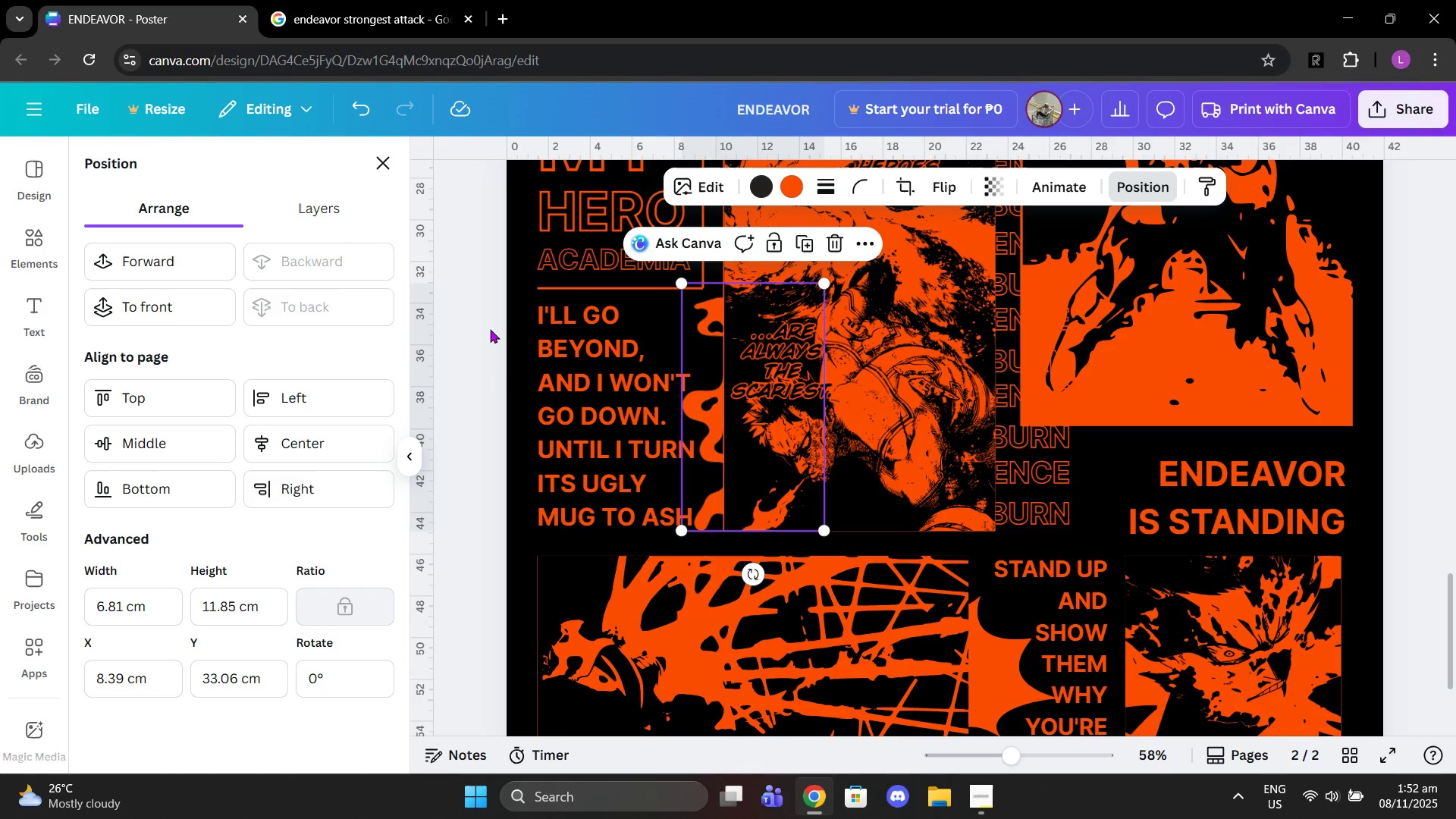 
left_click([488, 329])
 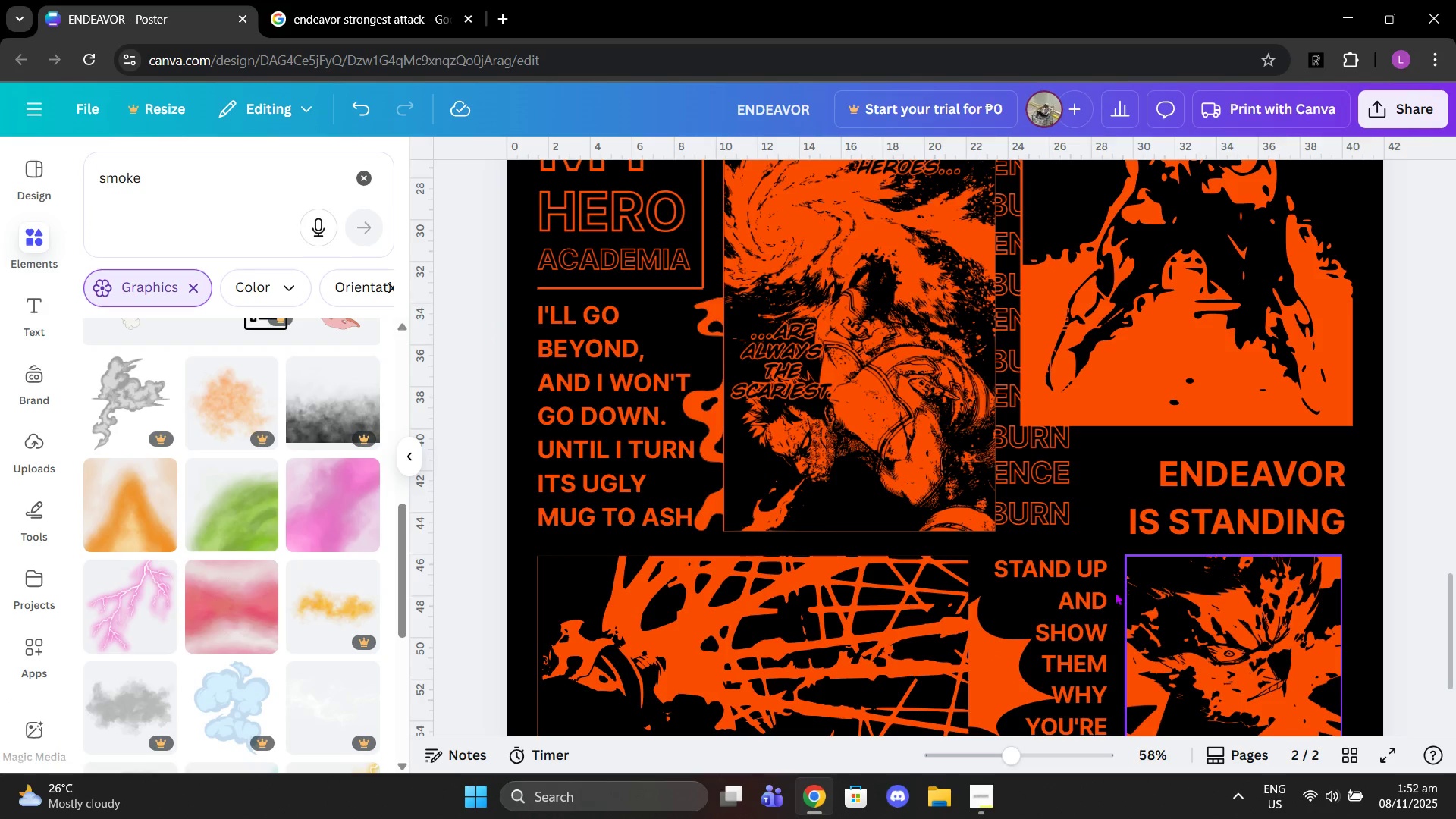 
scroll: coordinate [330, 454], scroll_direction: down, amount: 5.0
 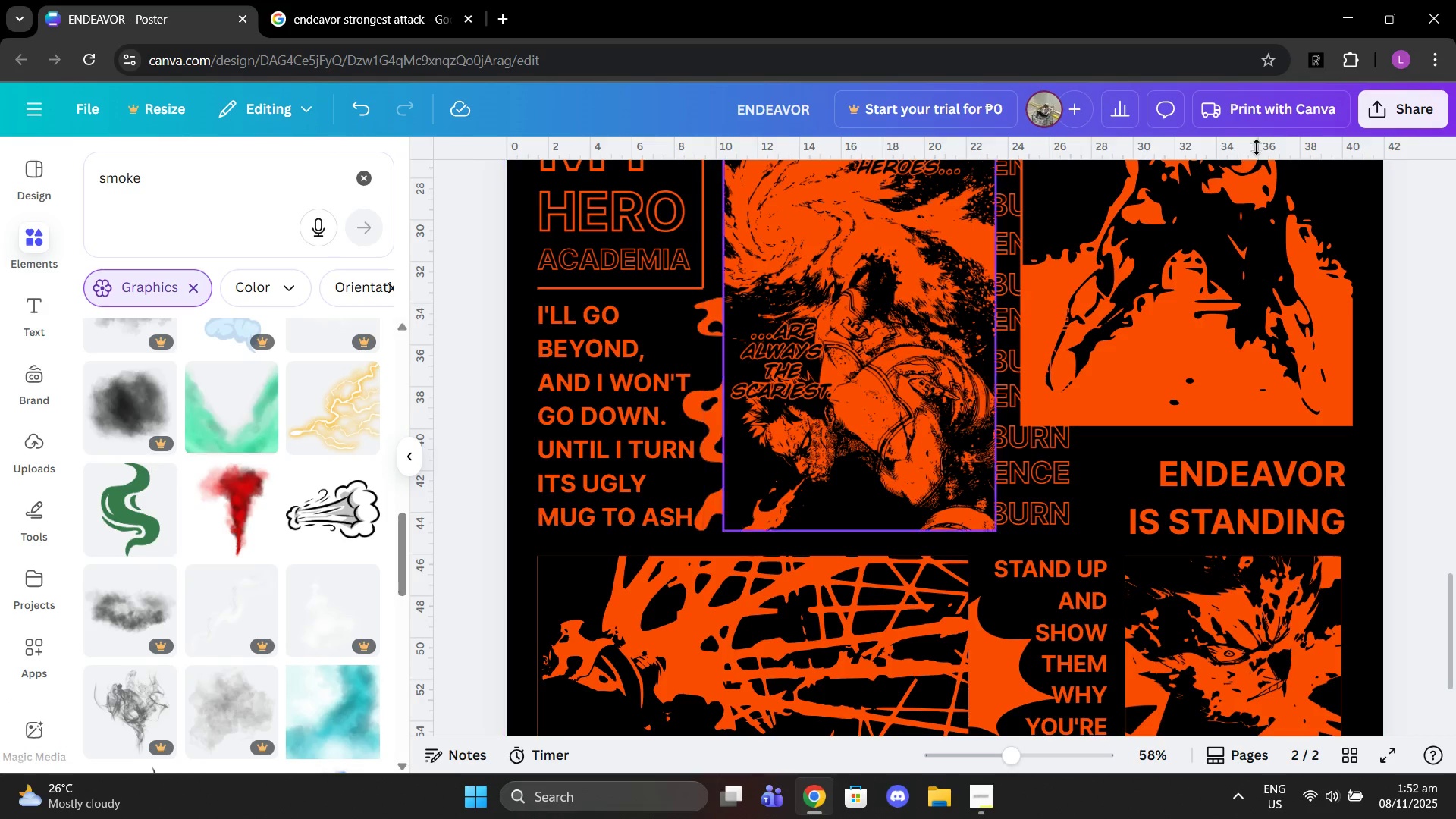 
left_click([1306, 65])